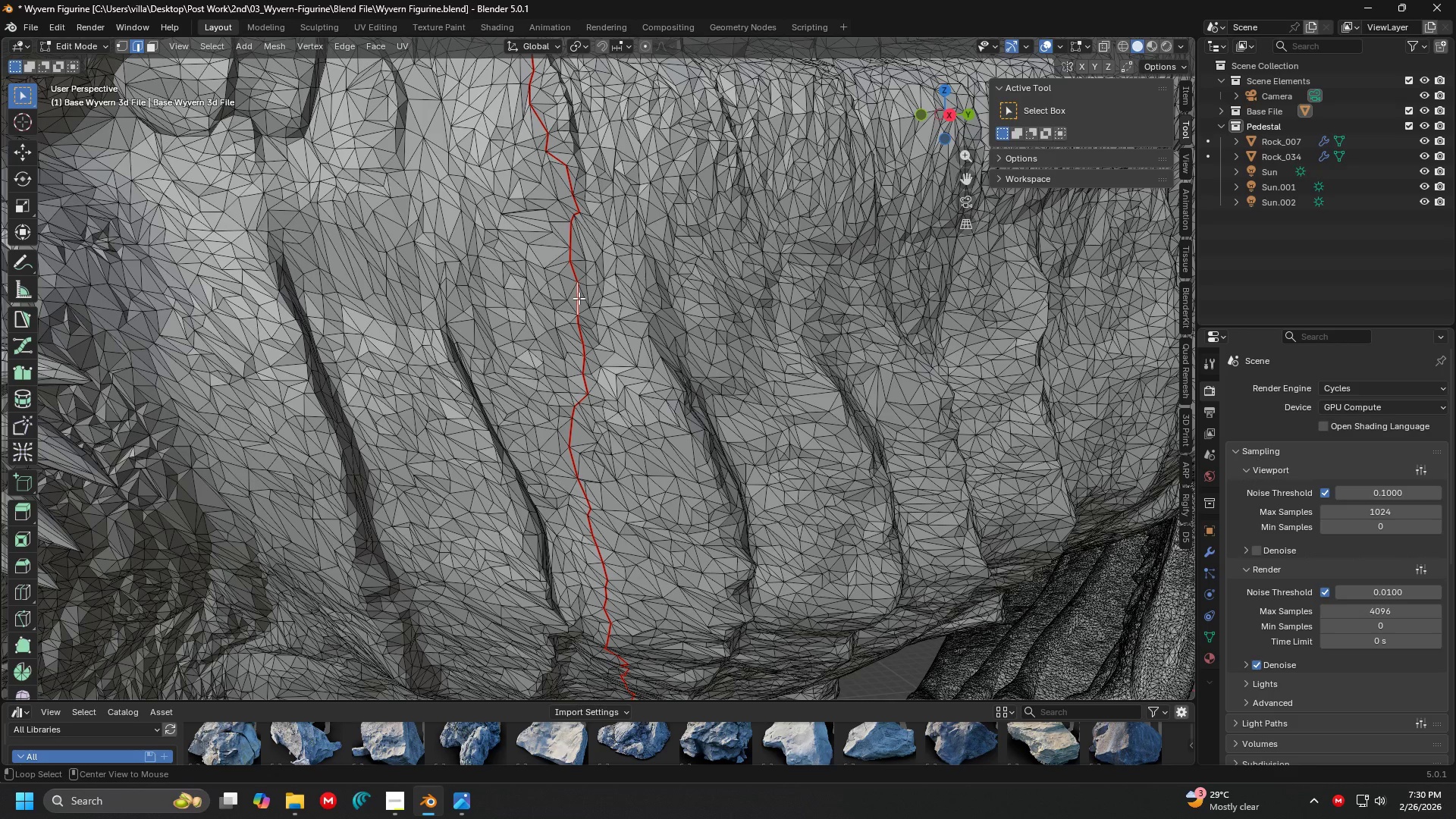 
key(Alt+AltLeft)
 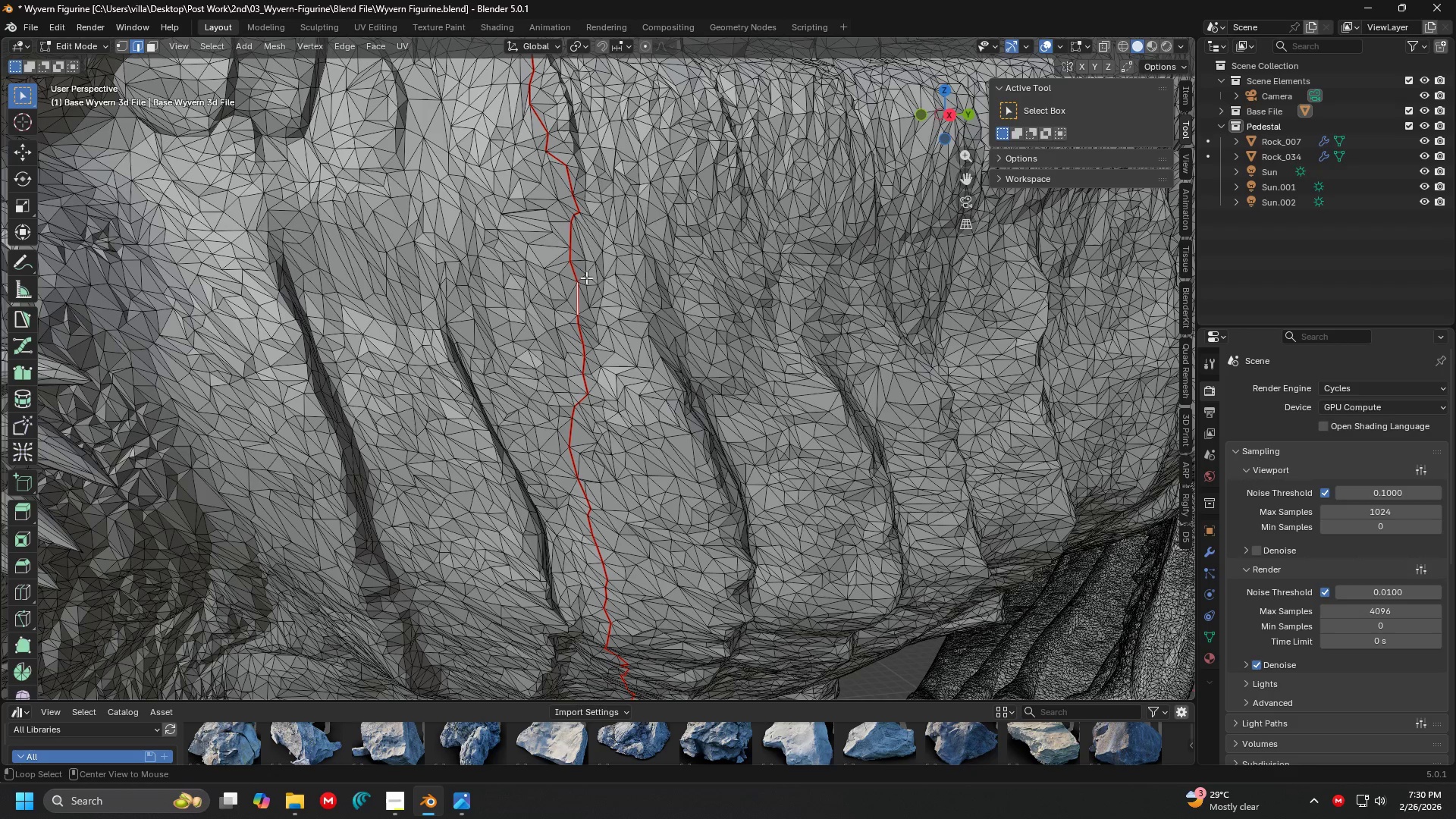 
key(Alt+AltLeft)
 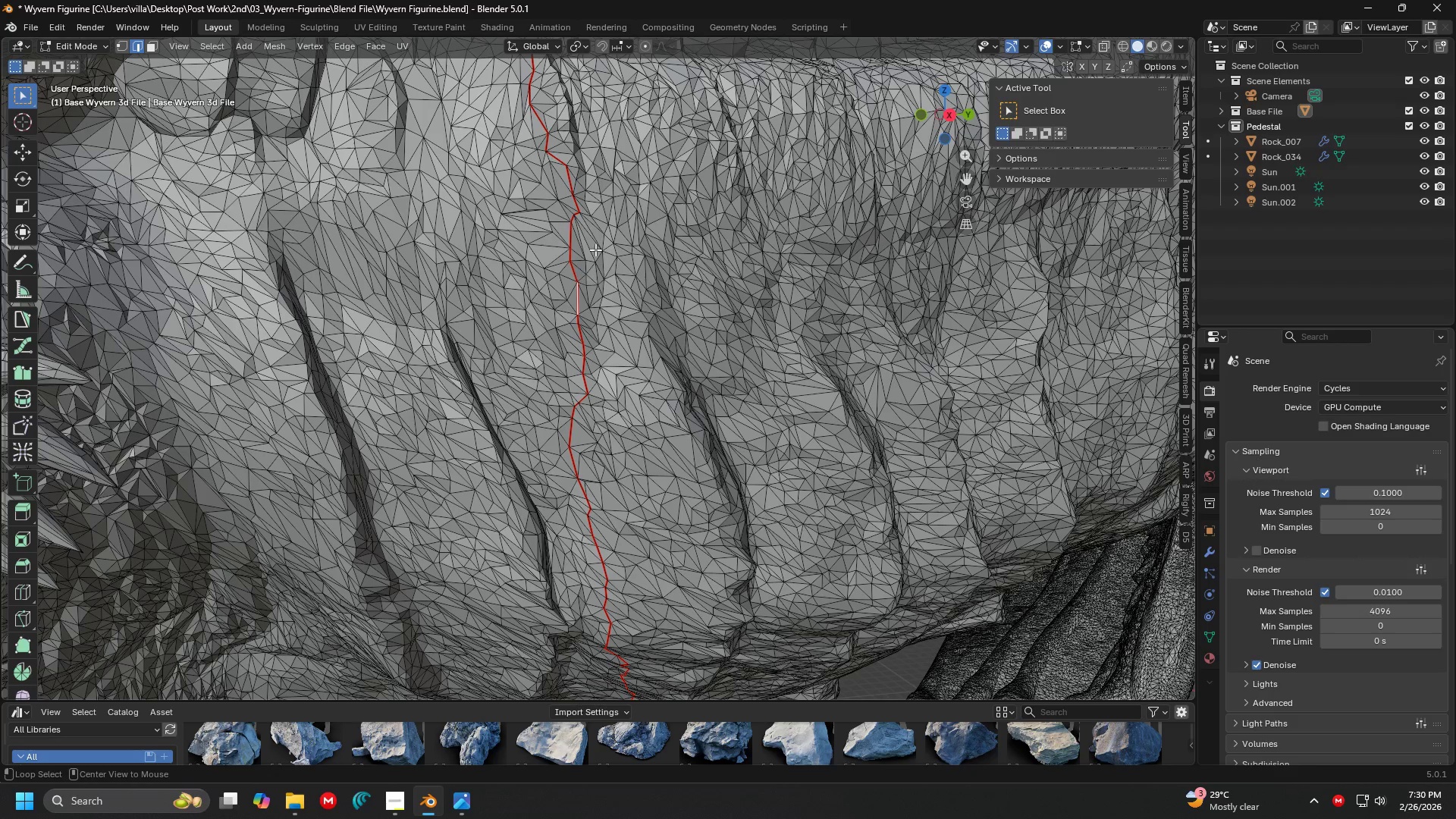 
key(Alt+AltLeft)
 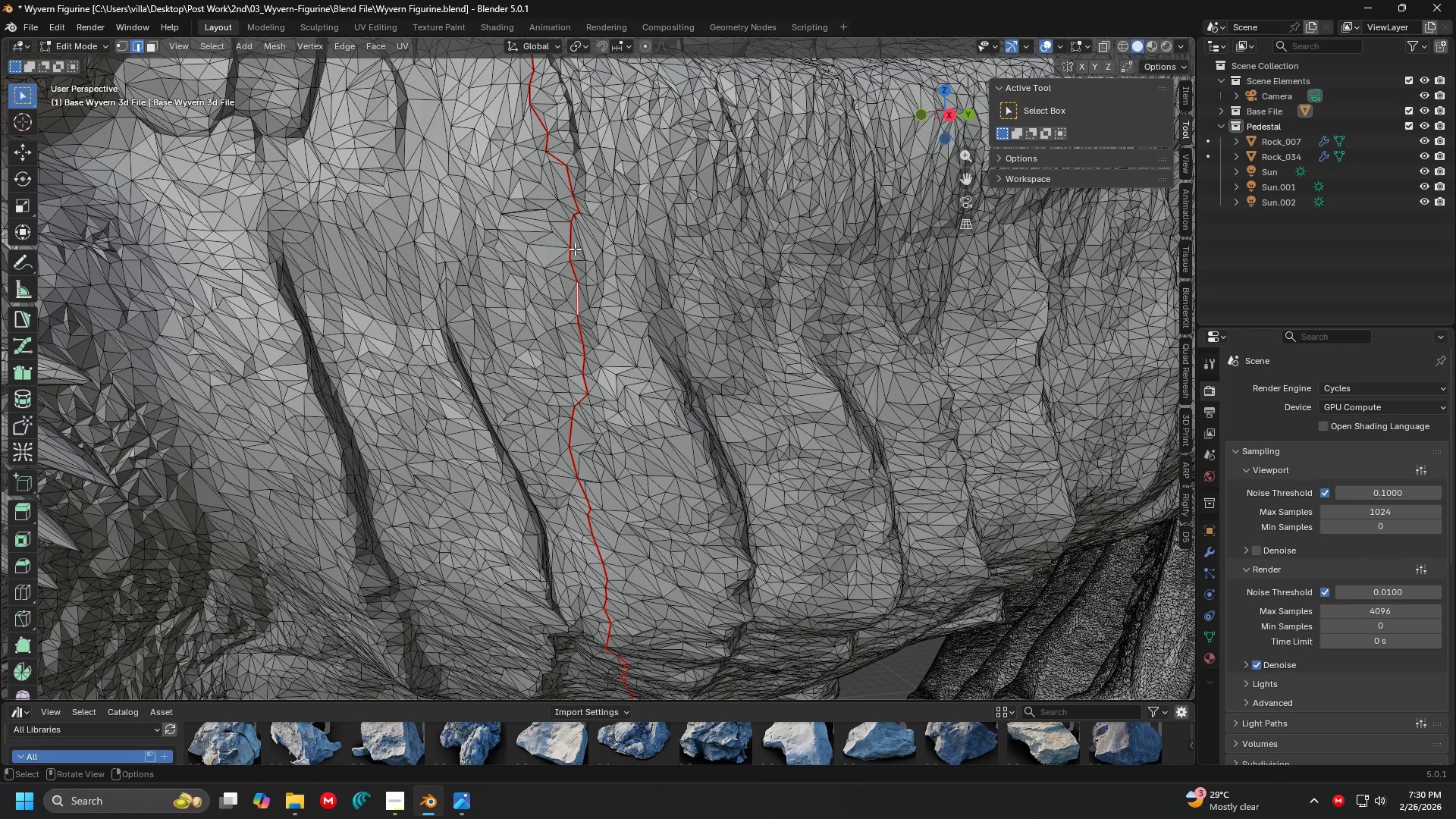 
scroll: coordinate [567, 222], scroll_direction: down, amount: 3.0
 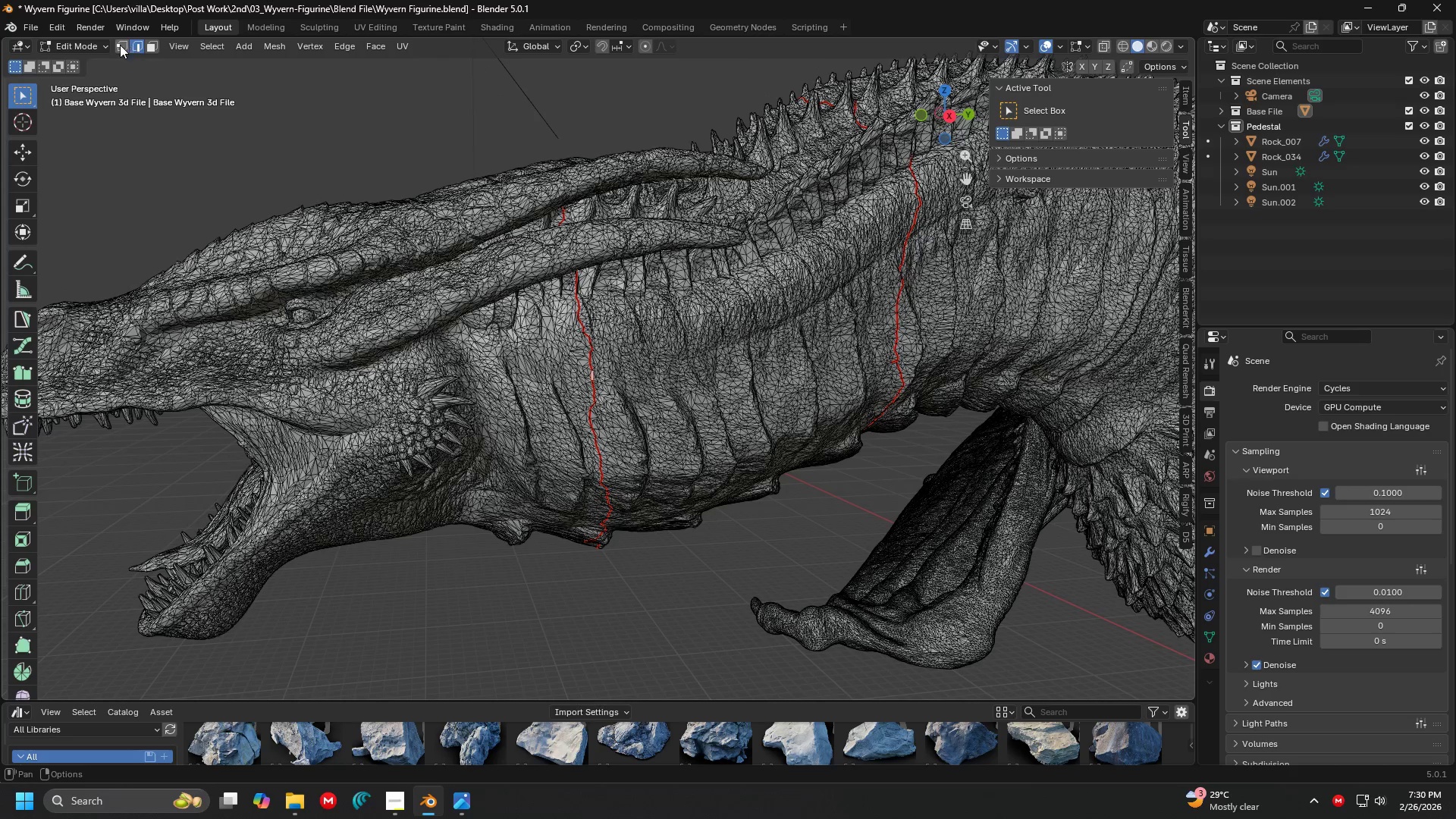 
left_click([83, 48])
 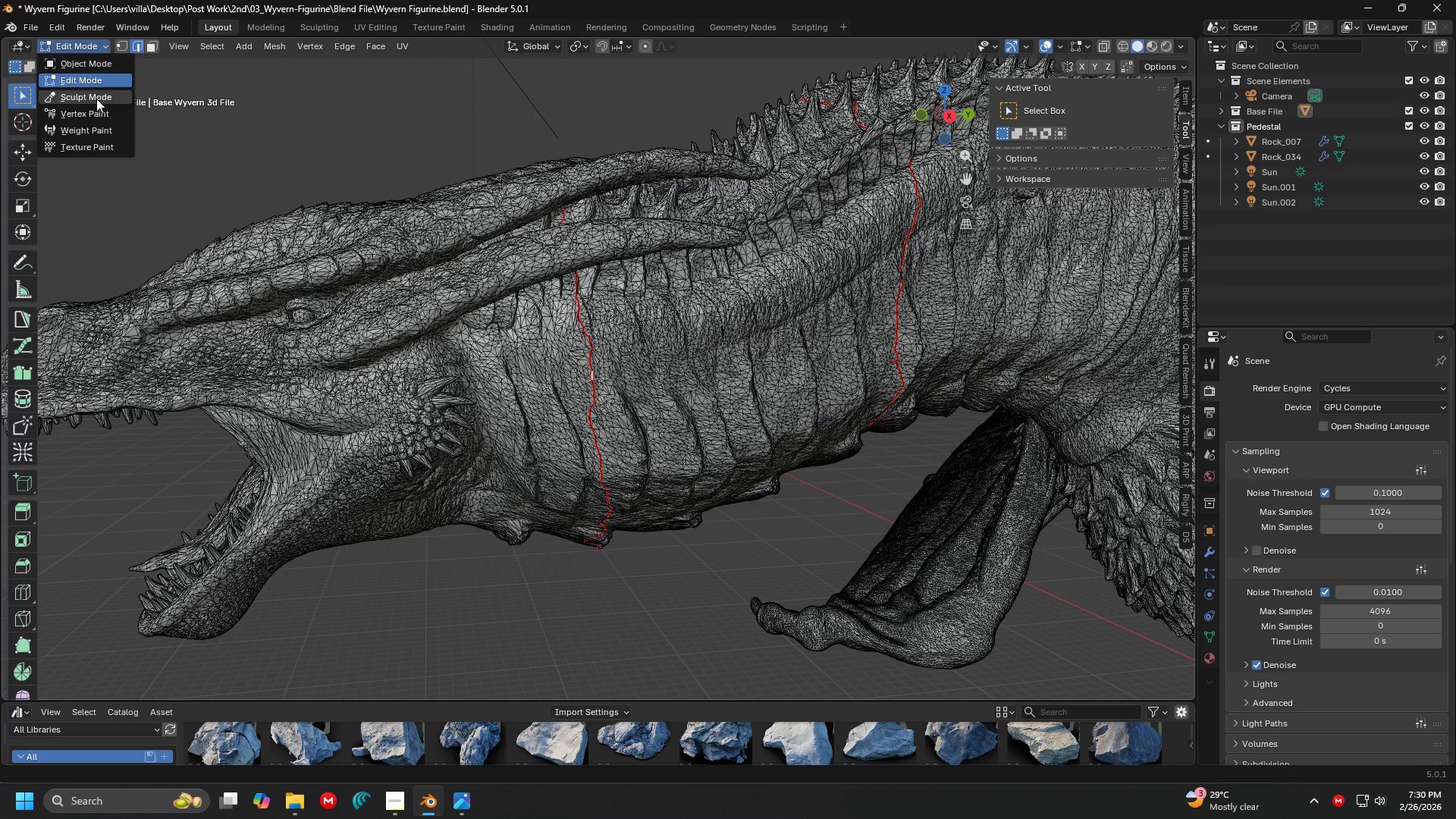 
left_click([96, 99])
 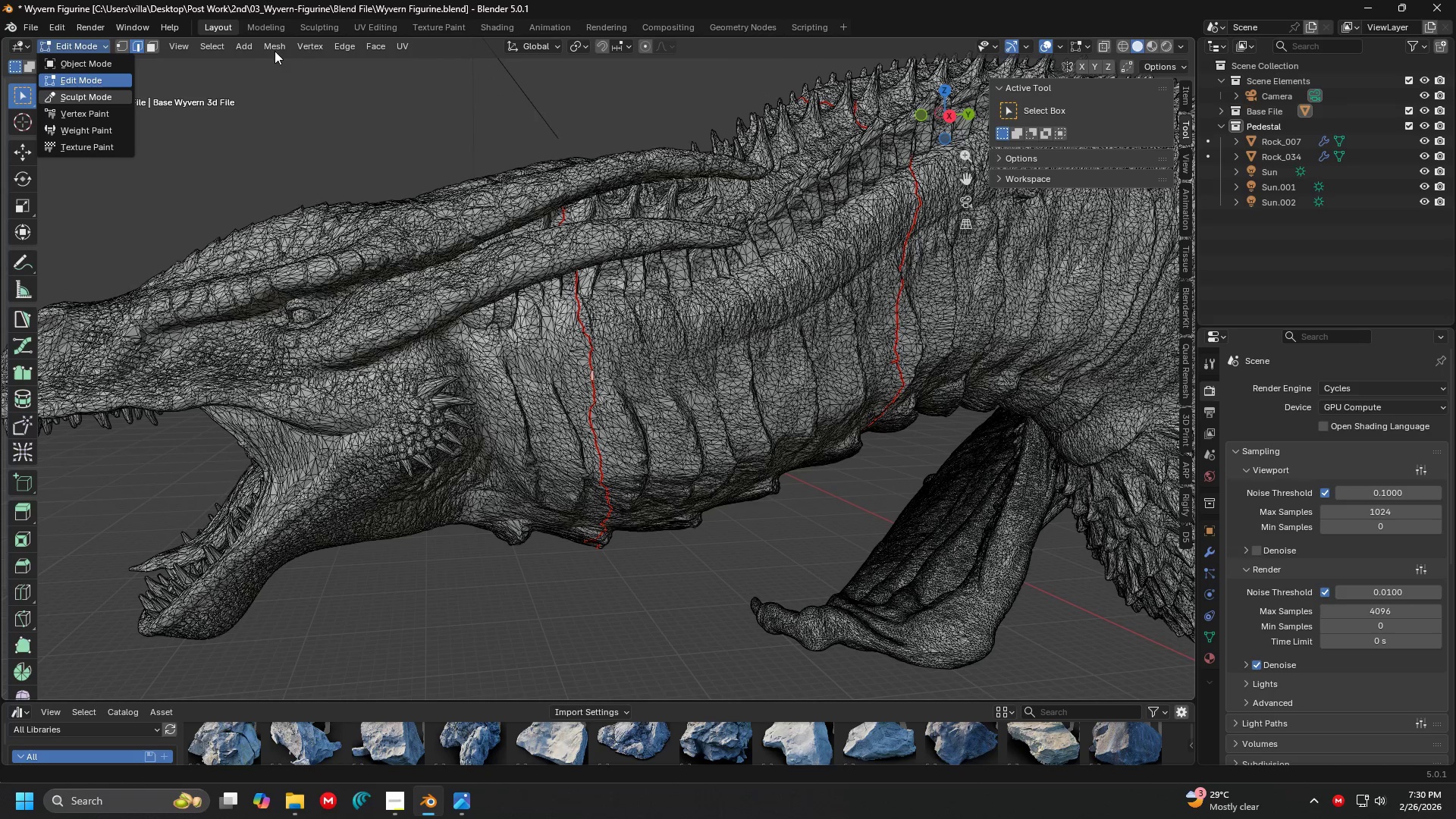 
mouse_move([306, 61])
 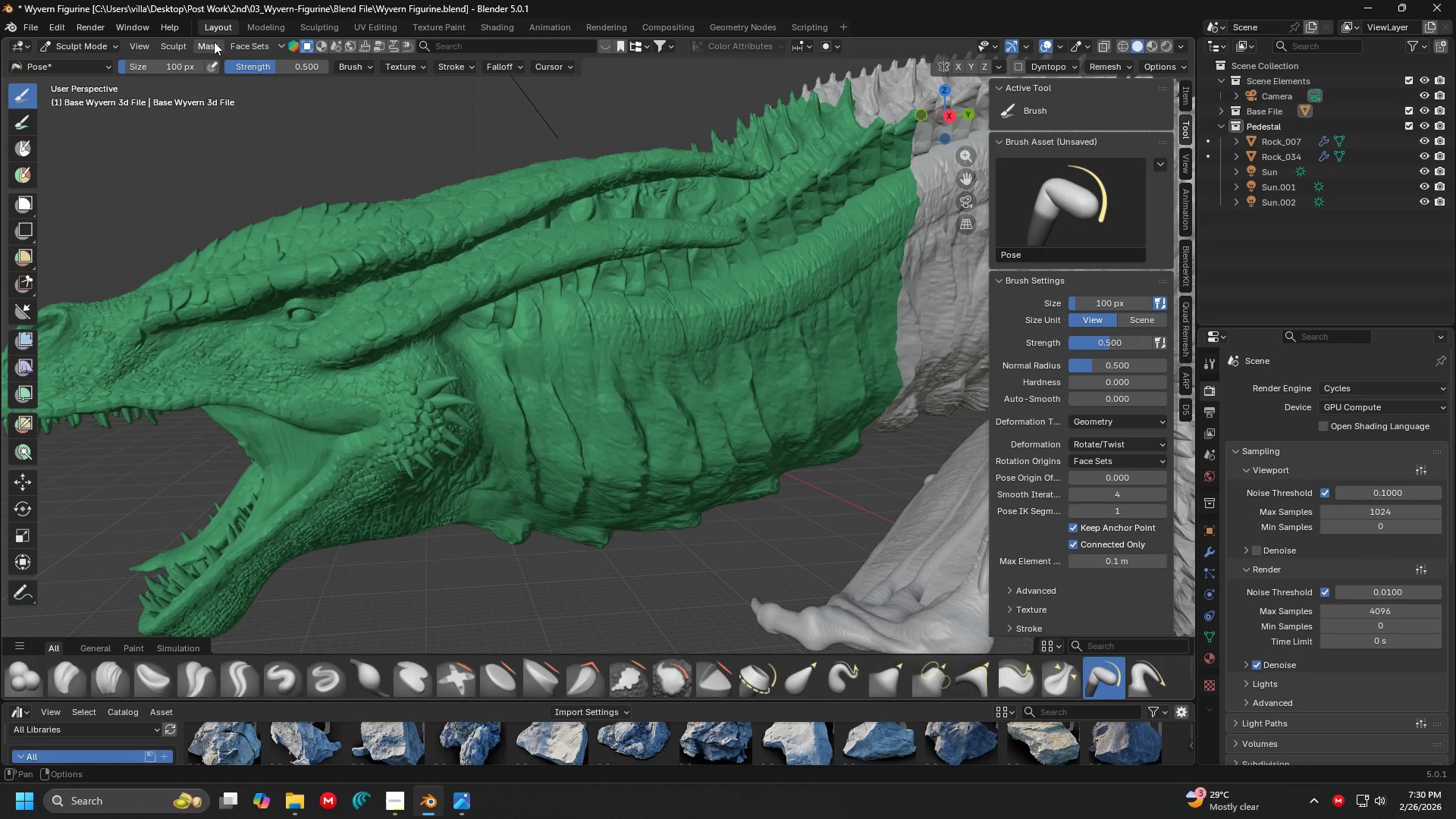 
left_click([247, 45])
 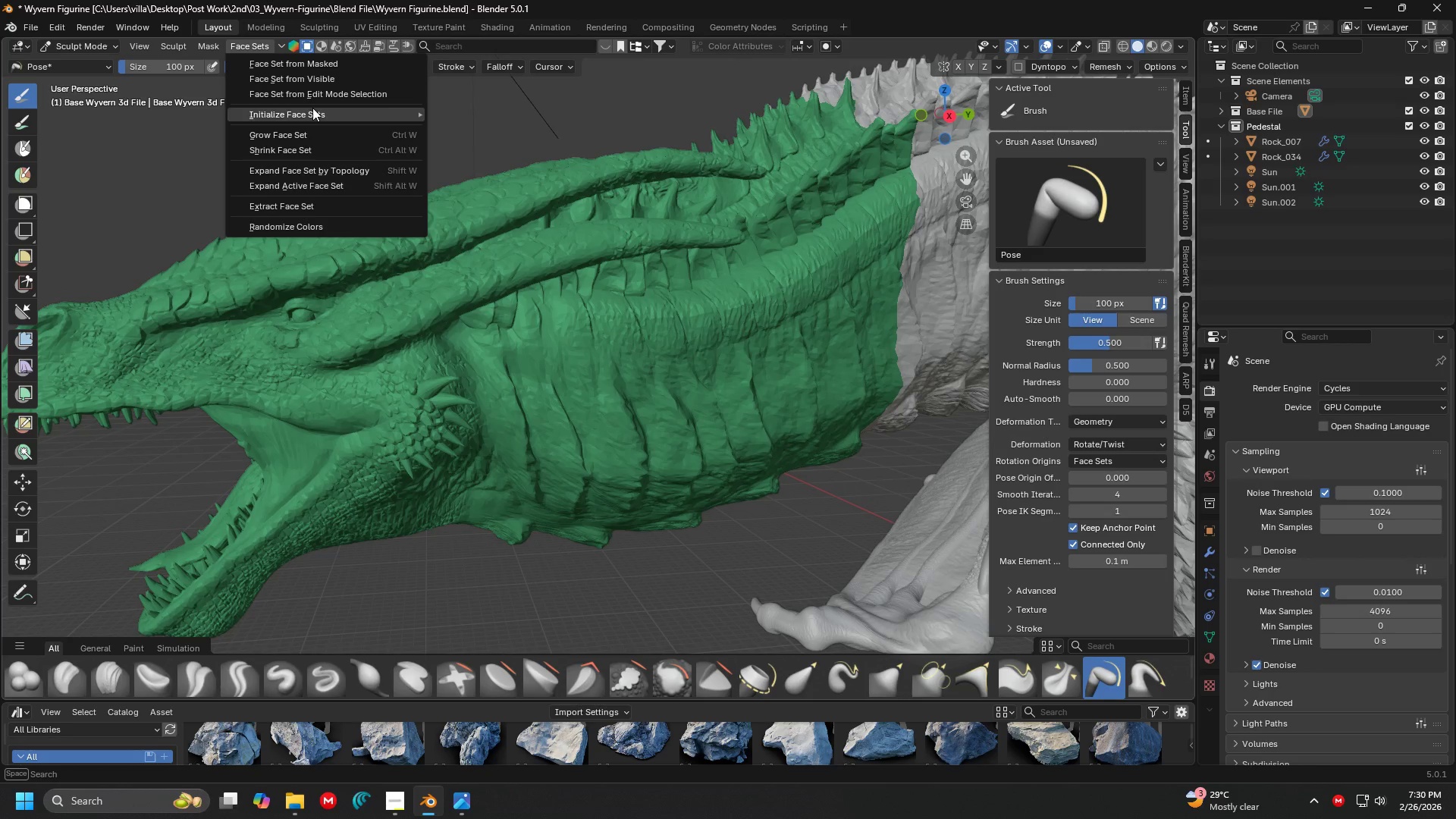 
left_click([313, 109])
 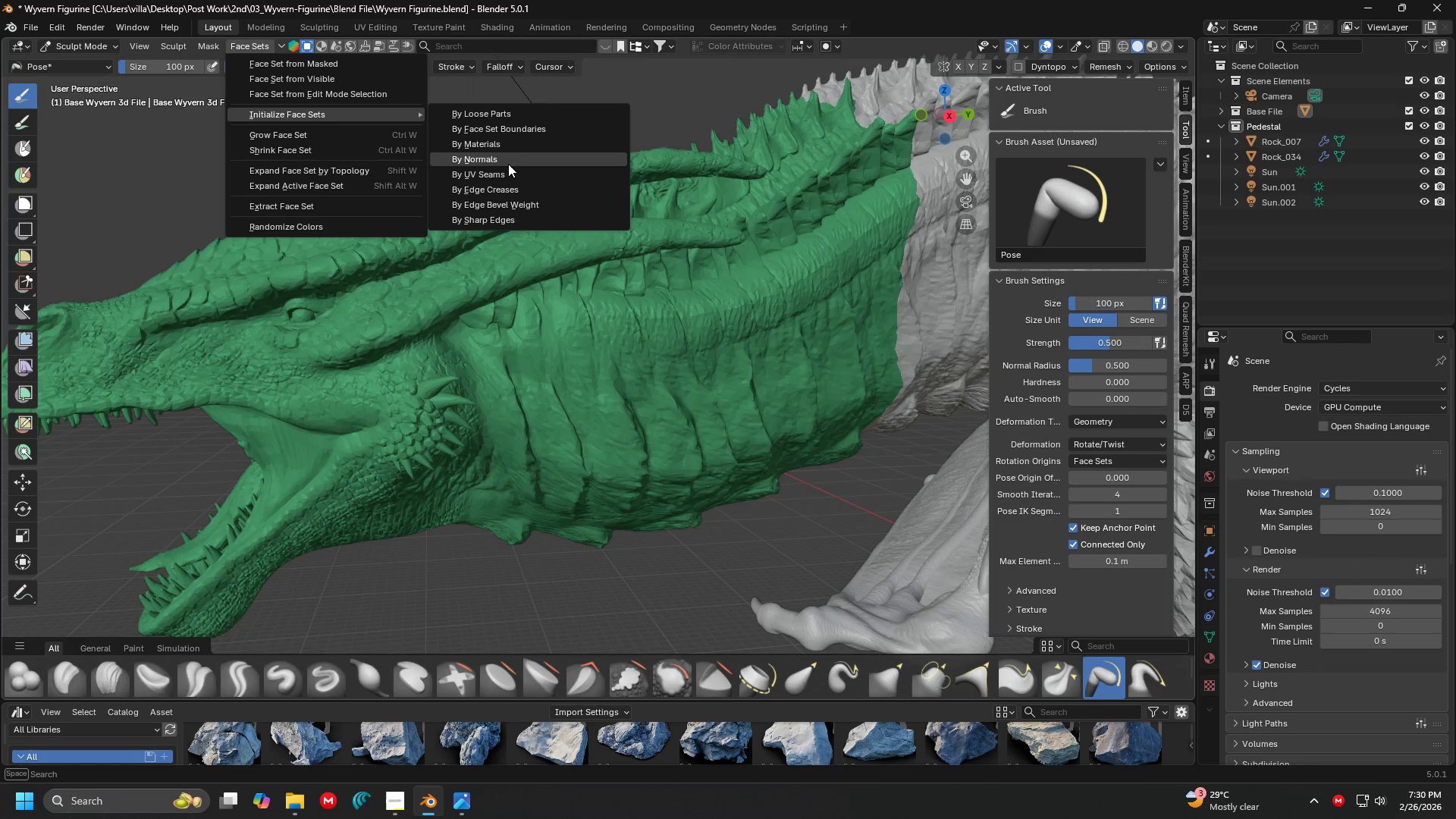 
mouse_move([521, 169])
 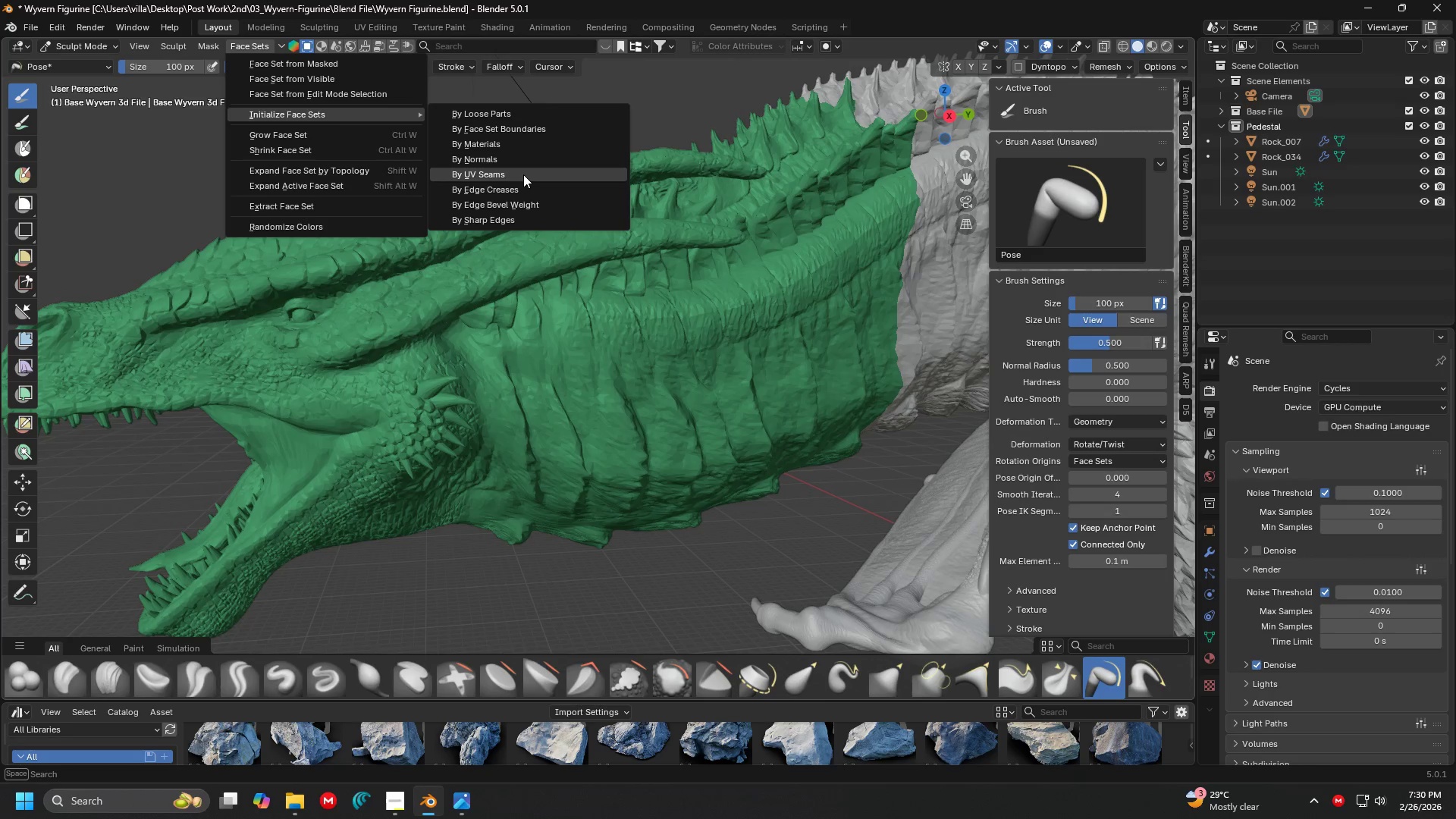 
left_click([523, 174])
 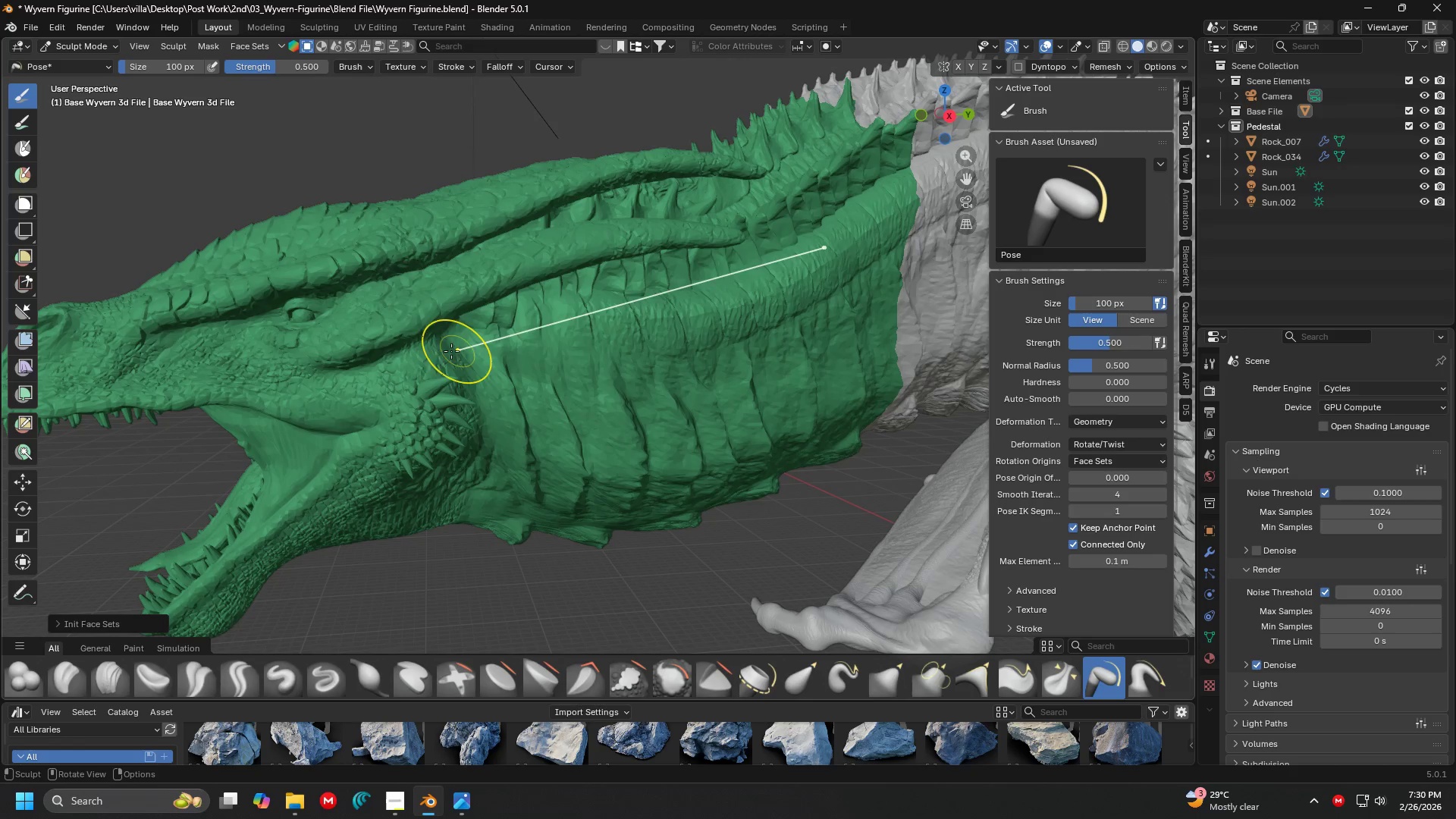 
key(Escape)
 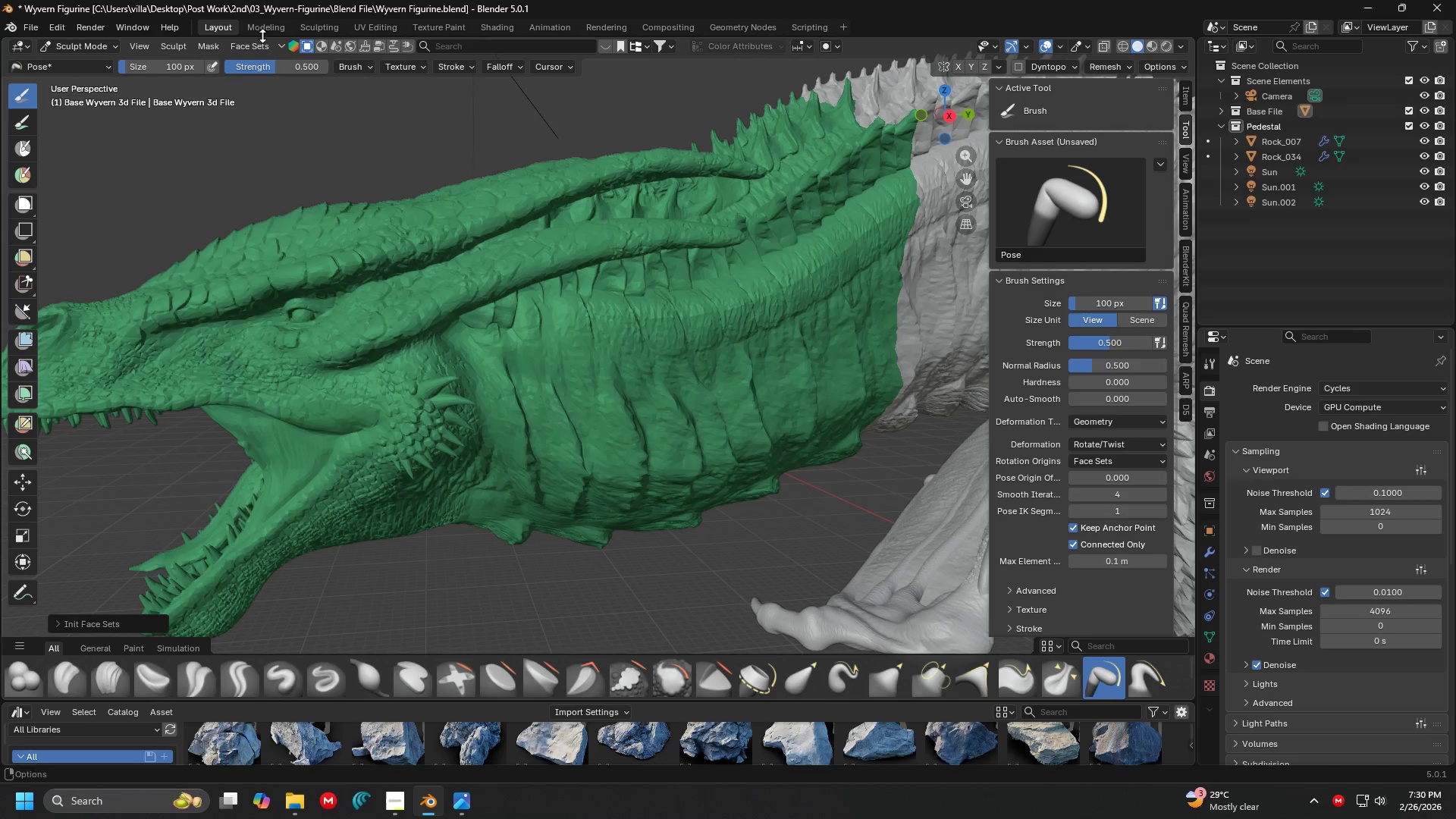 
left_click([261, 44])
 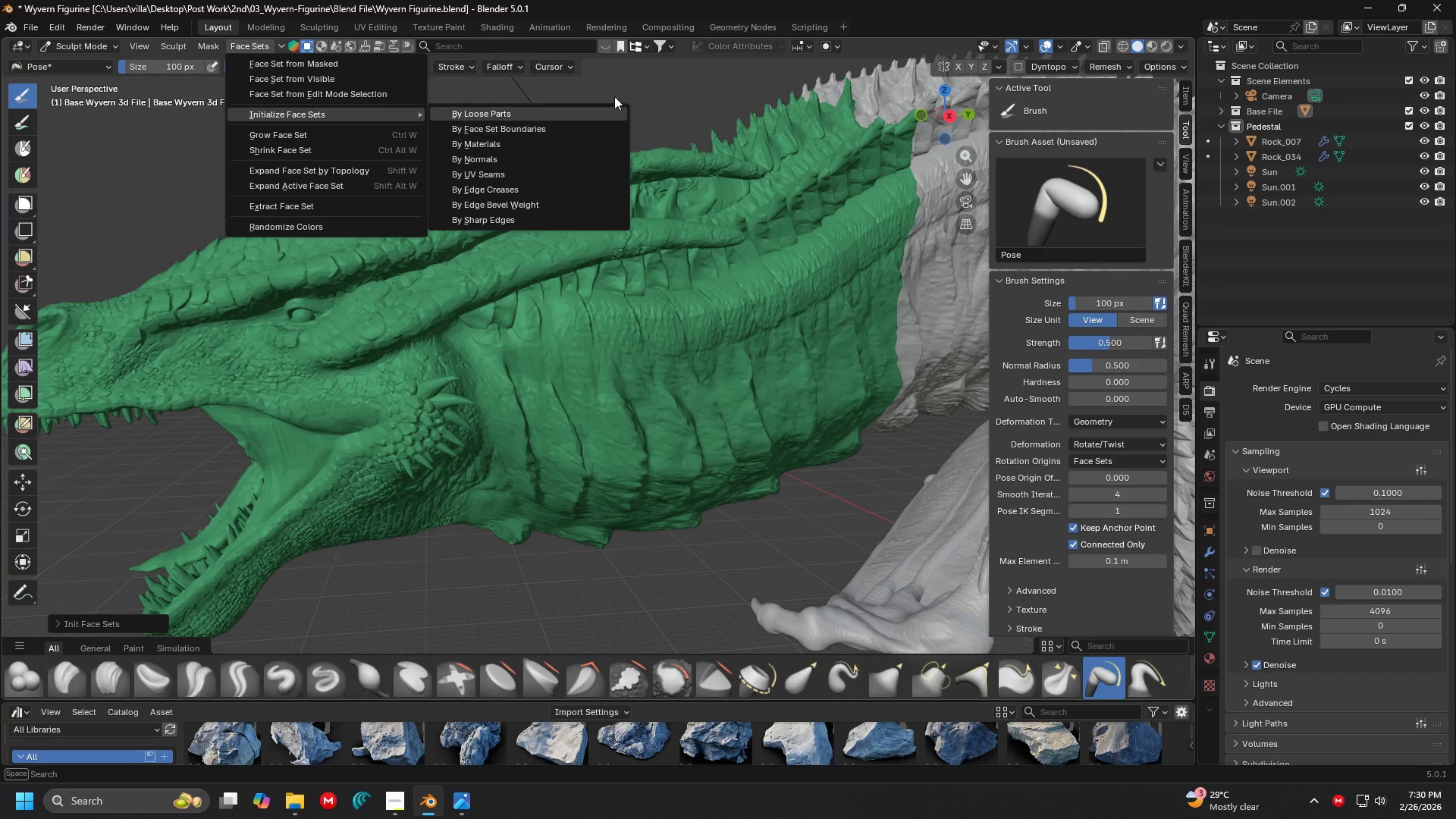 
key(Escape)
 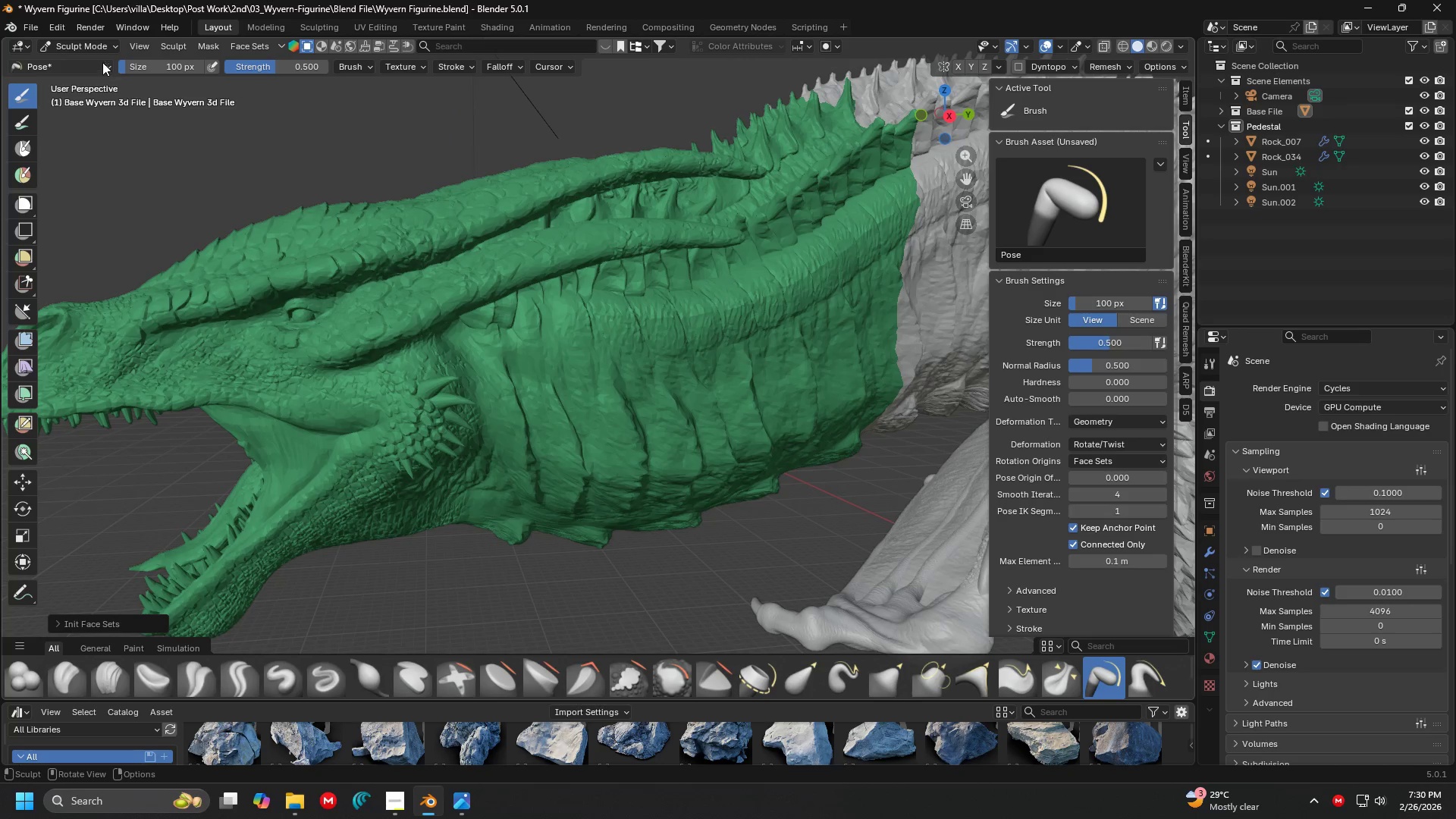 
key(Control+Z)
 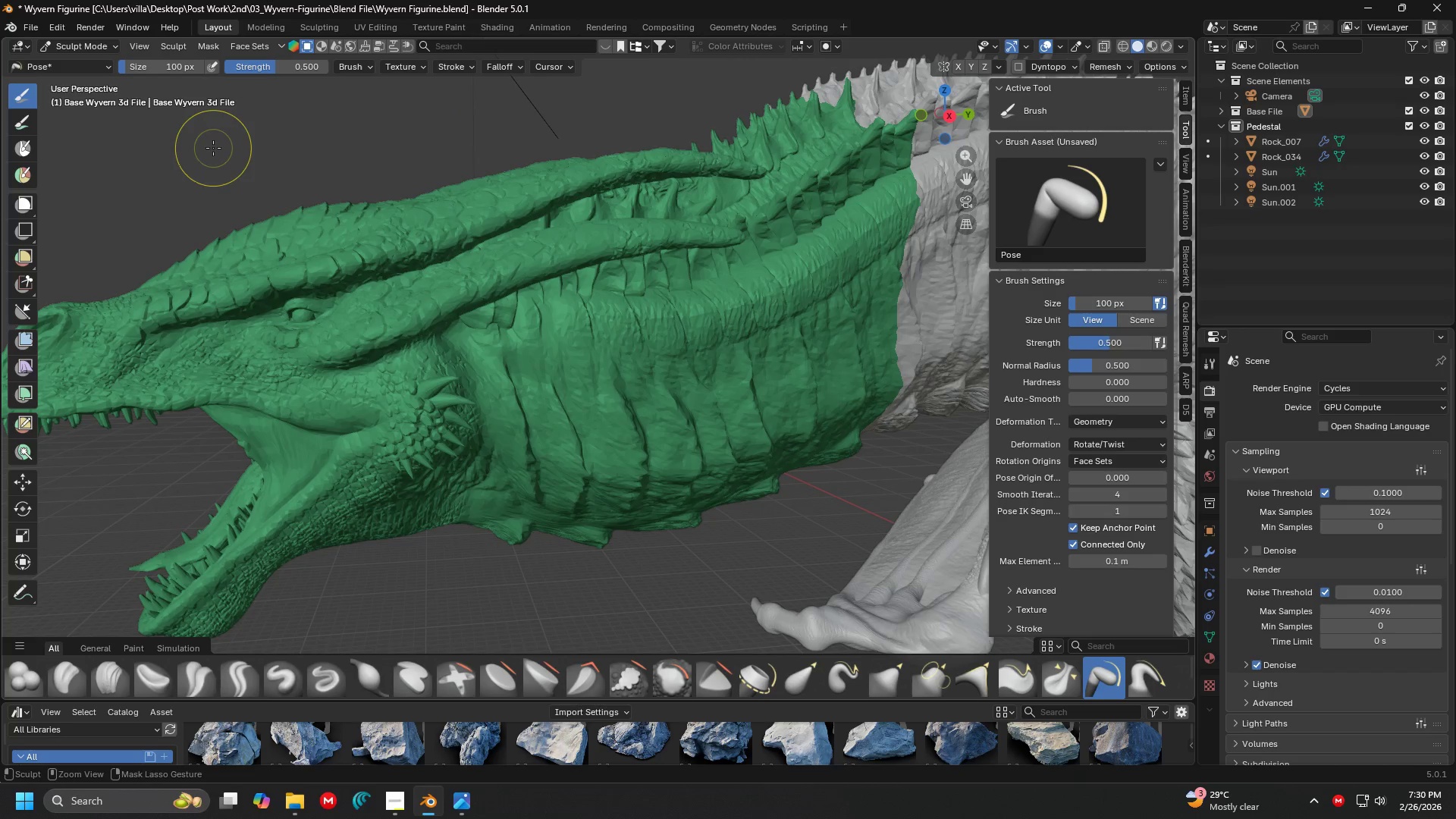 
key(Control+Z)
 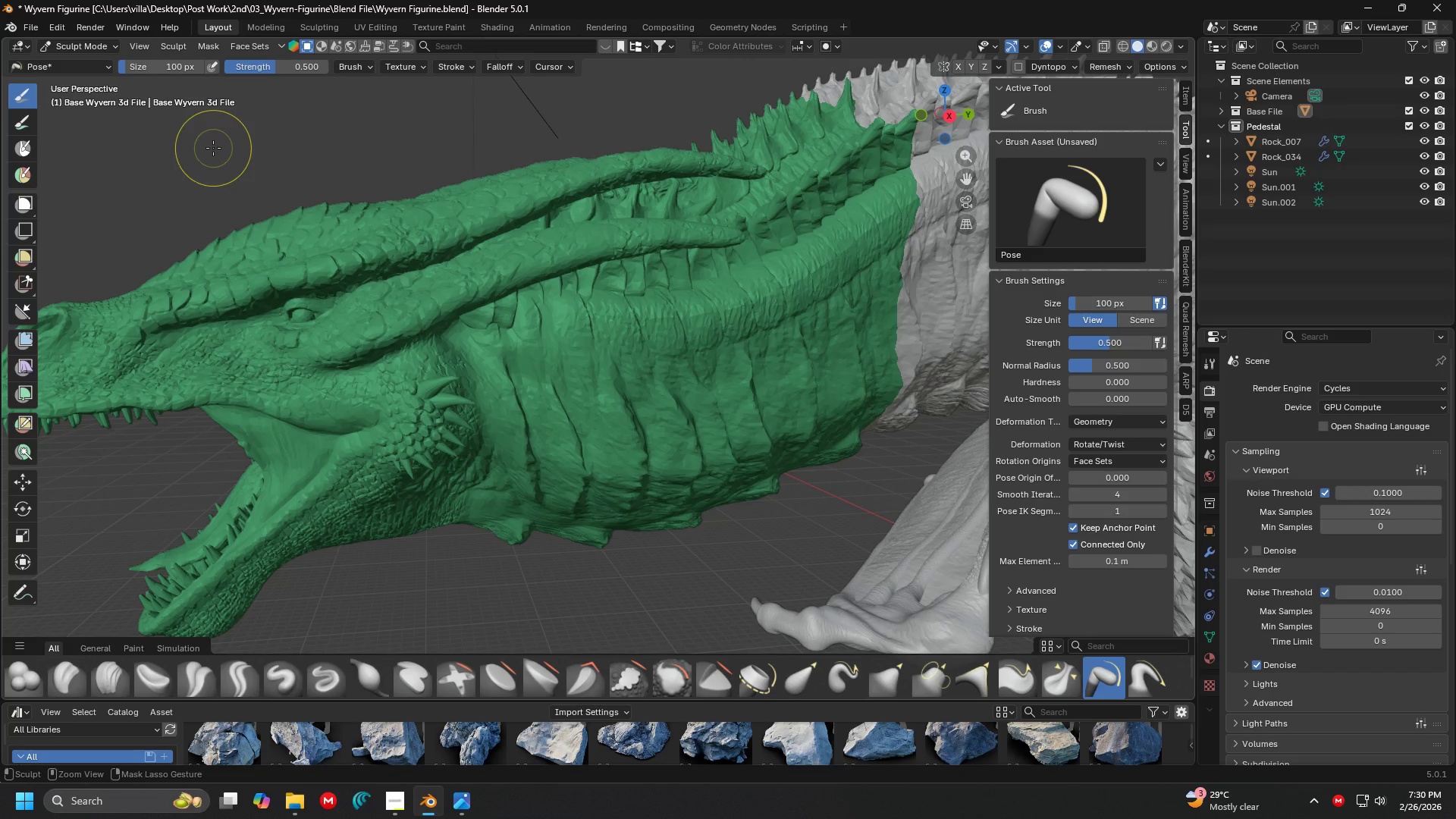 
key(Control+Z)
 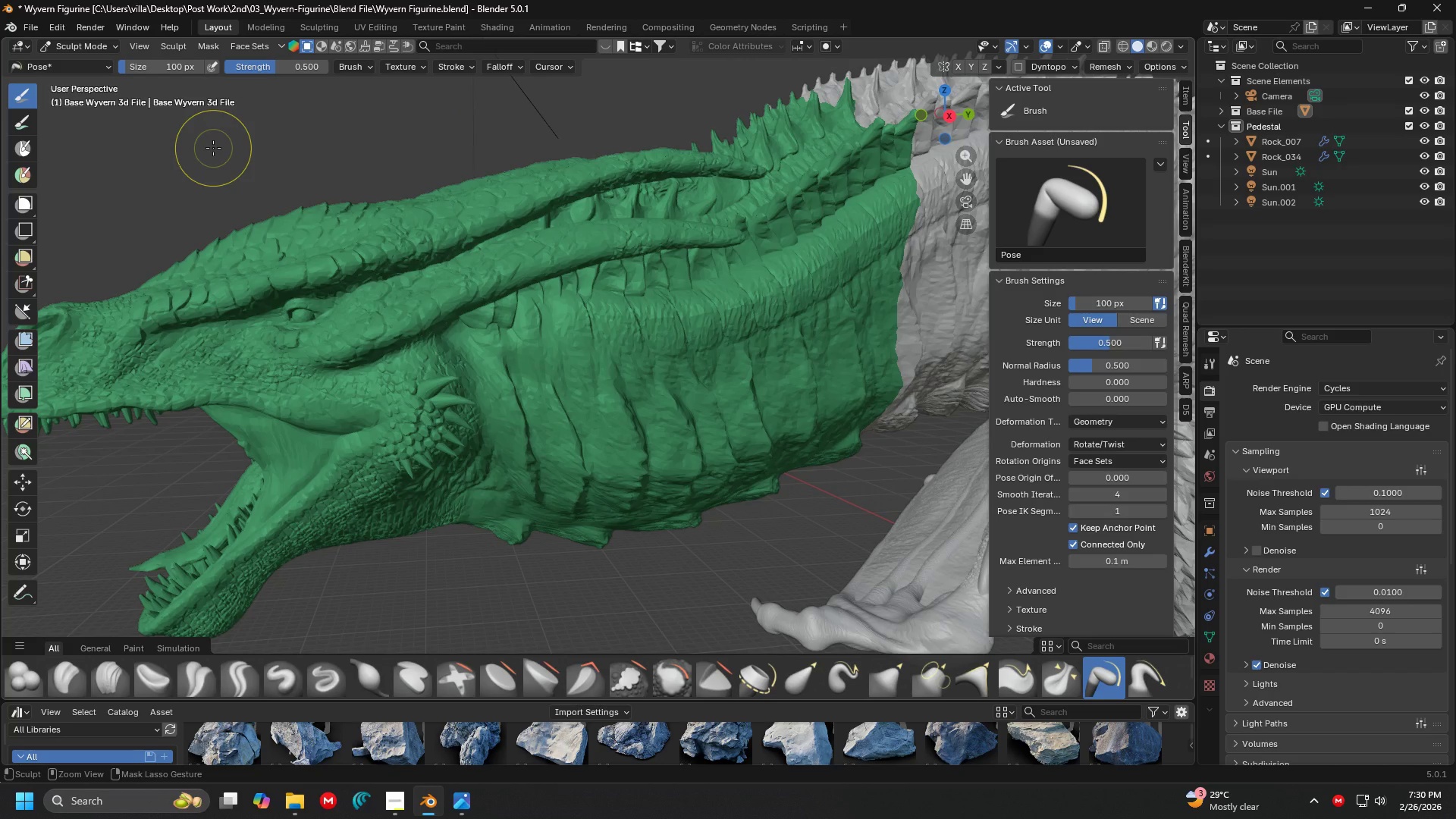 
key(Control+Z)
 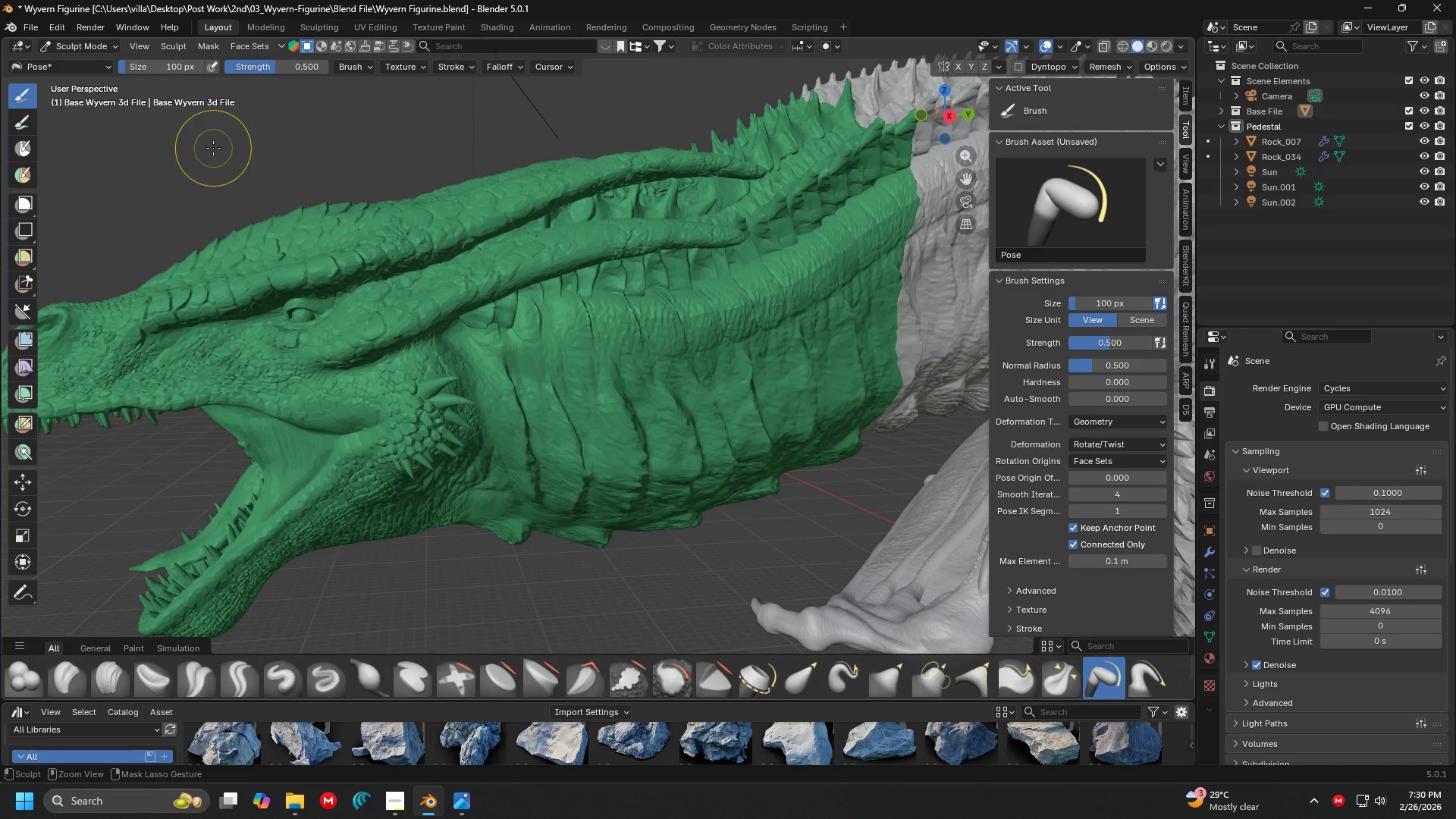 
hold_key(key=ControlLeft, duration=0.33)
 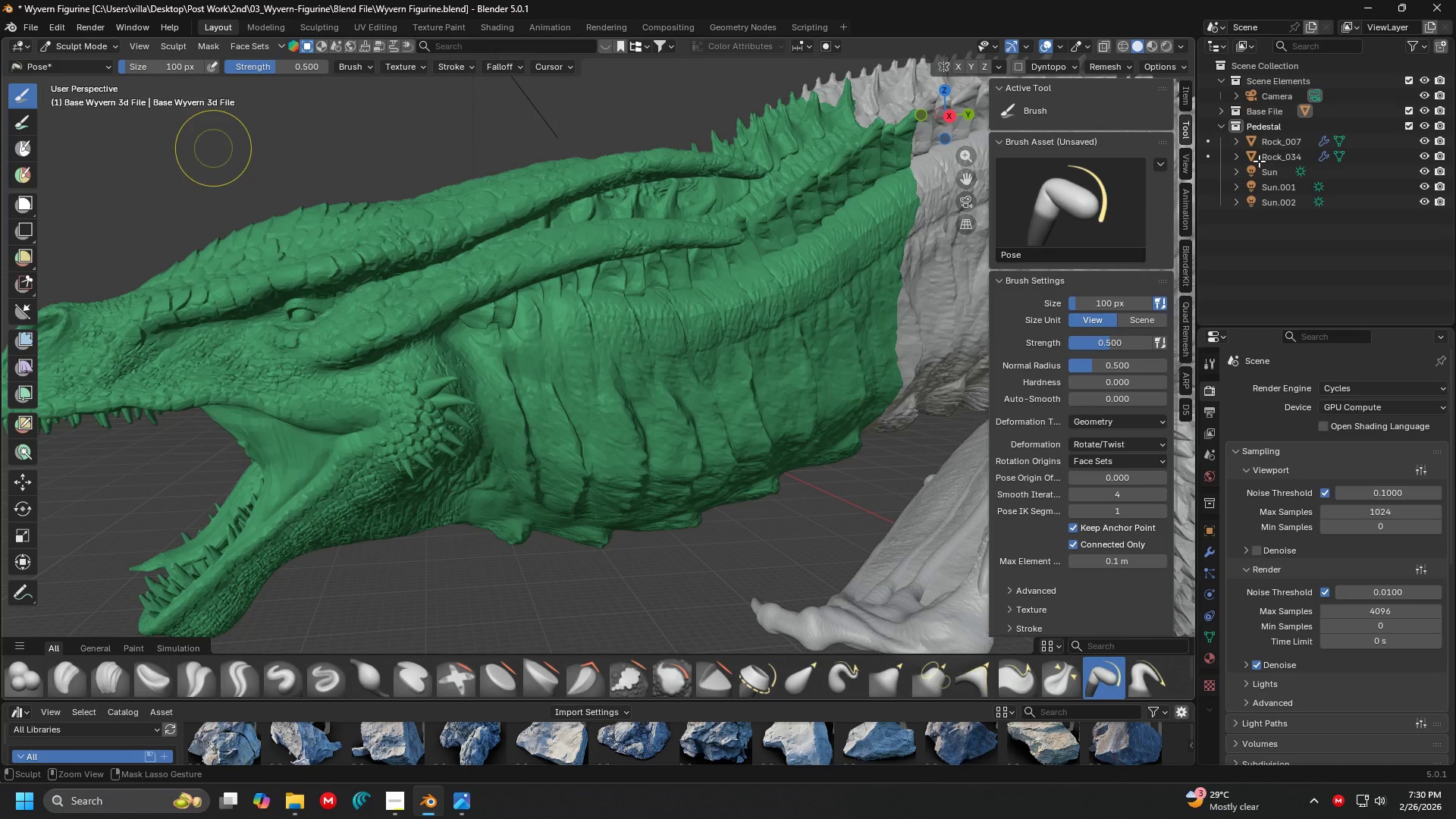 
wait(6.81)
 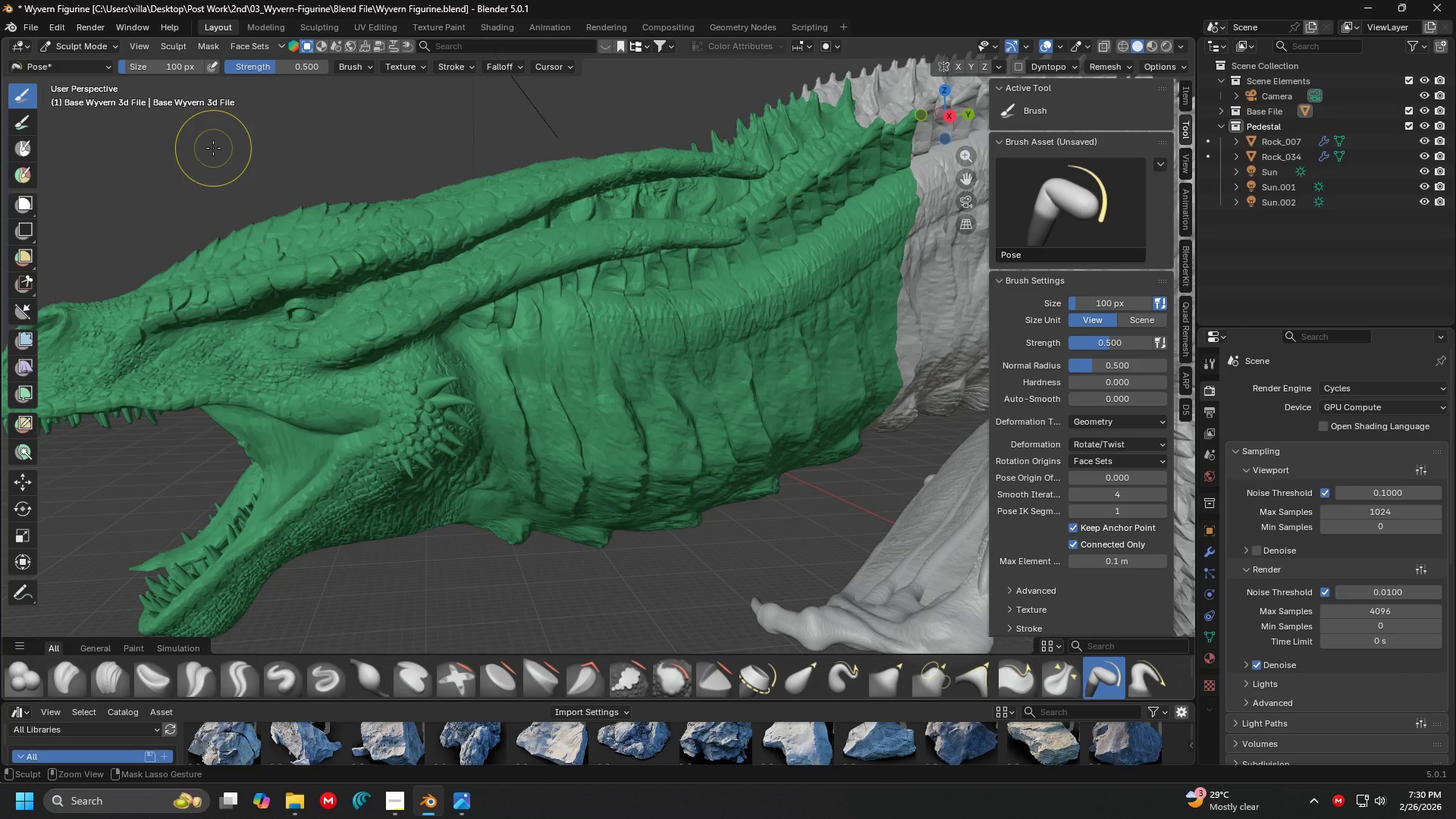 
key(Control+Z)
 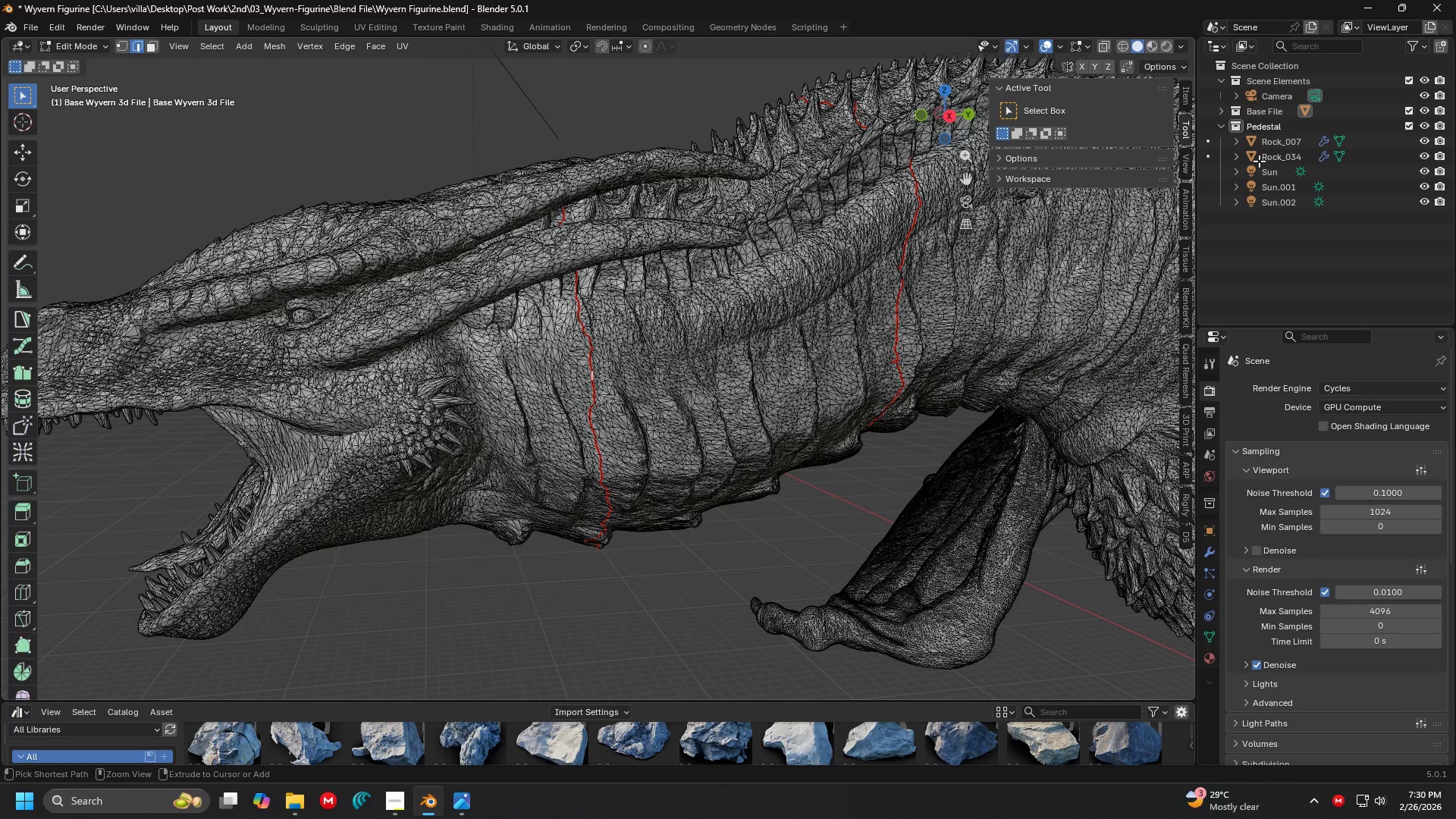 
key(Control+Z)
 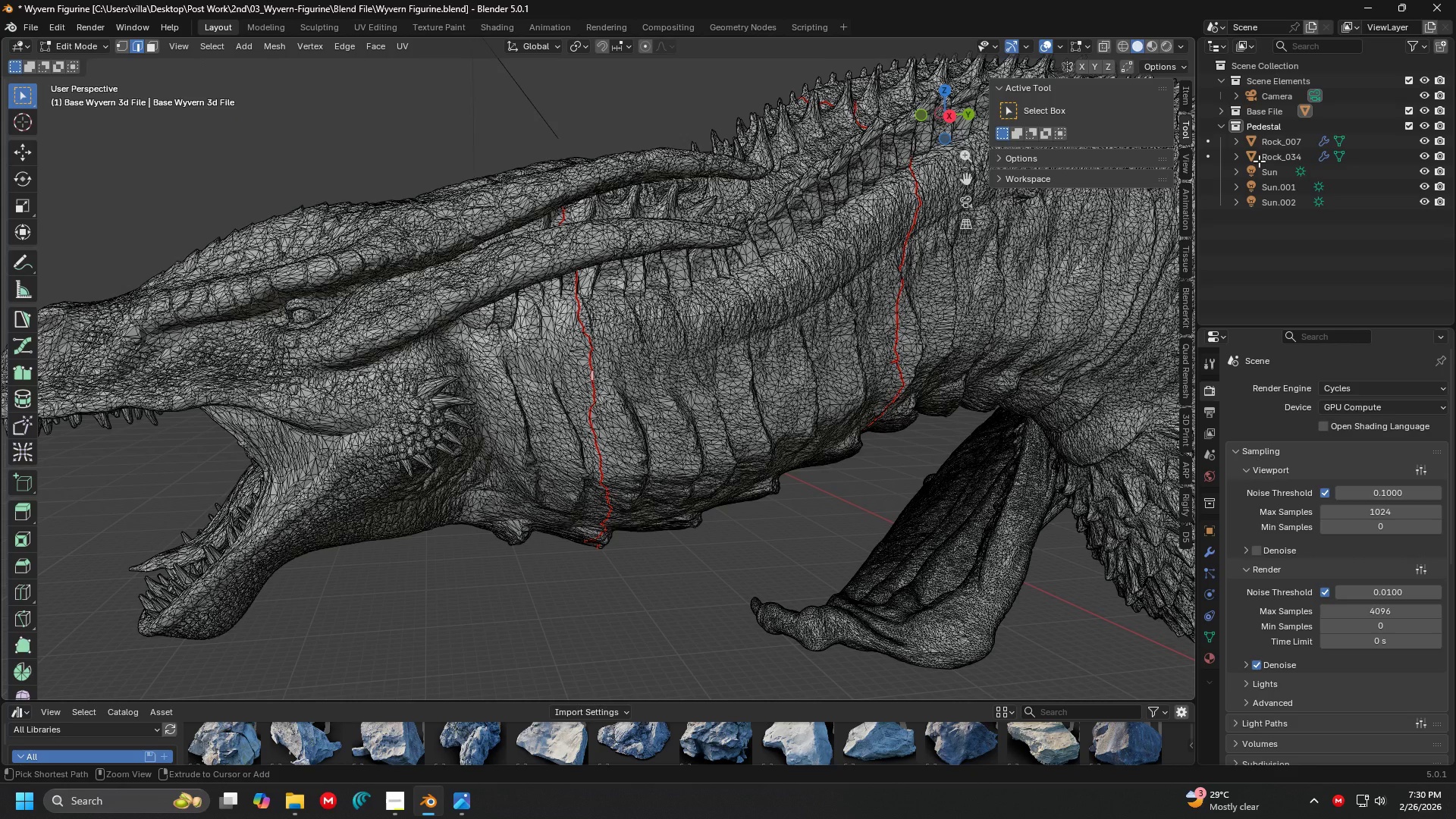 
key(Control+Z)
 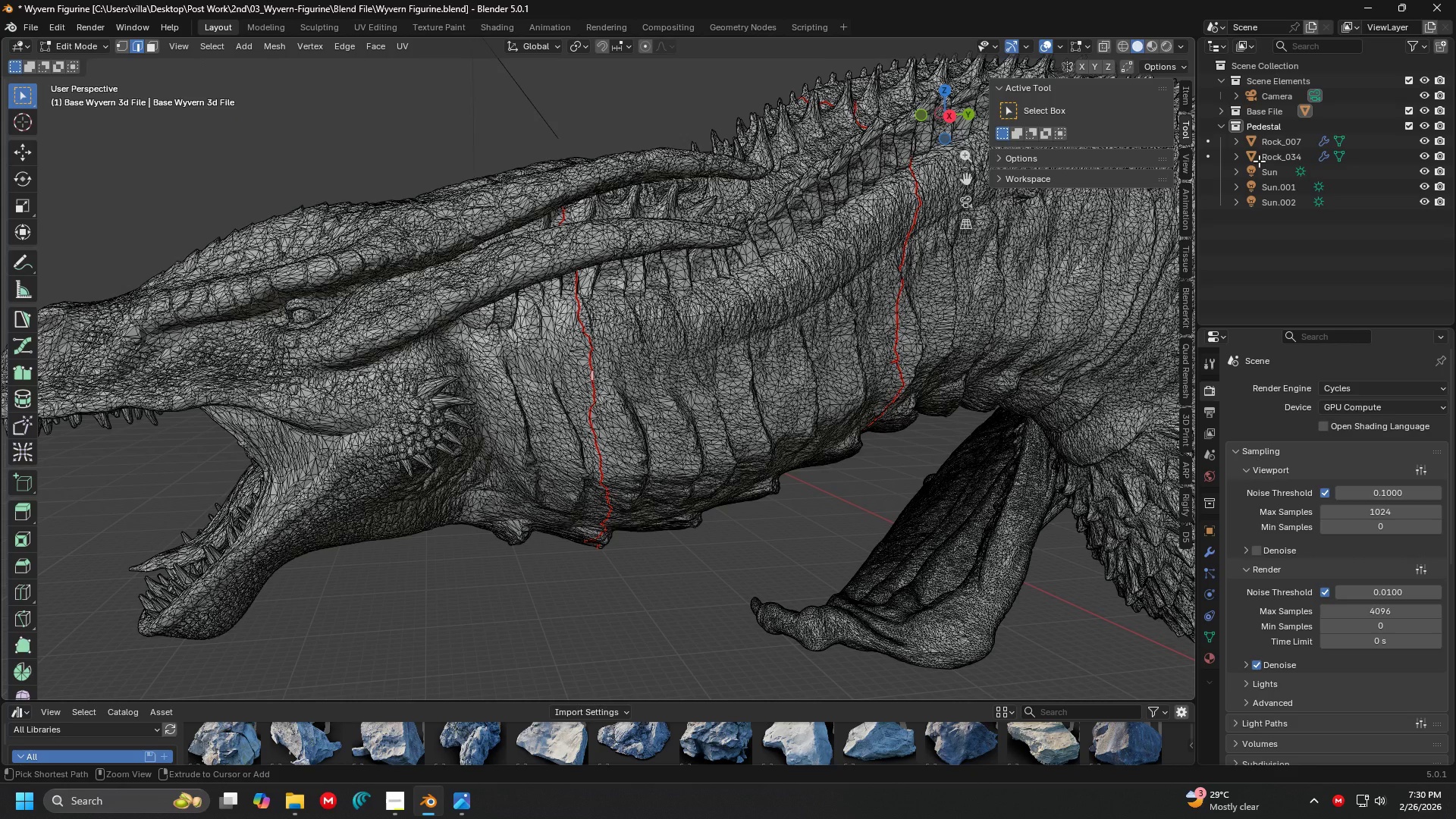 
wait(7.03)
 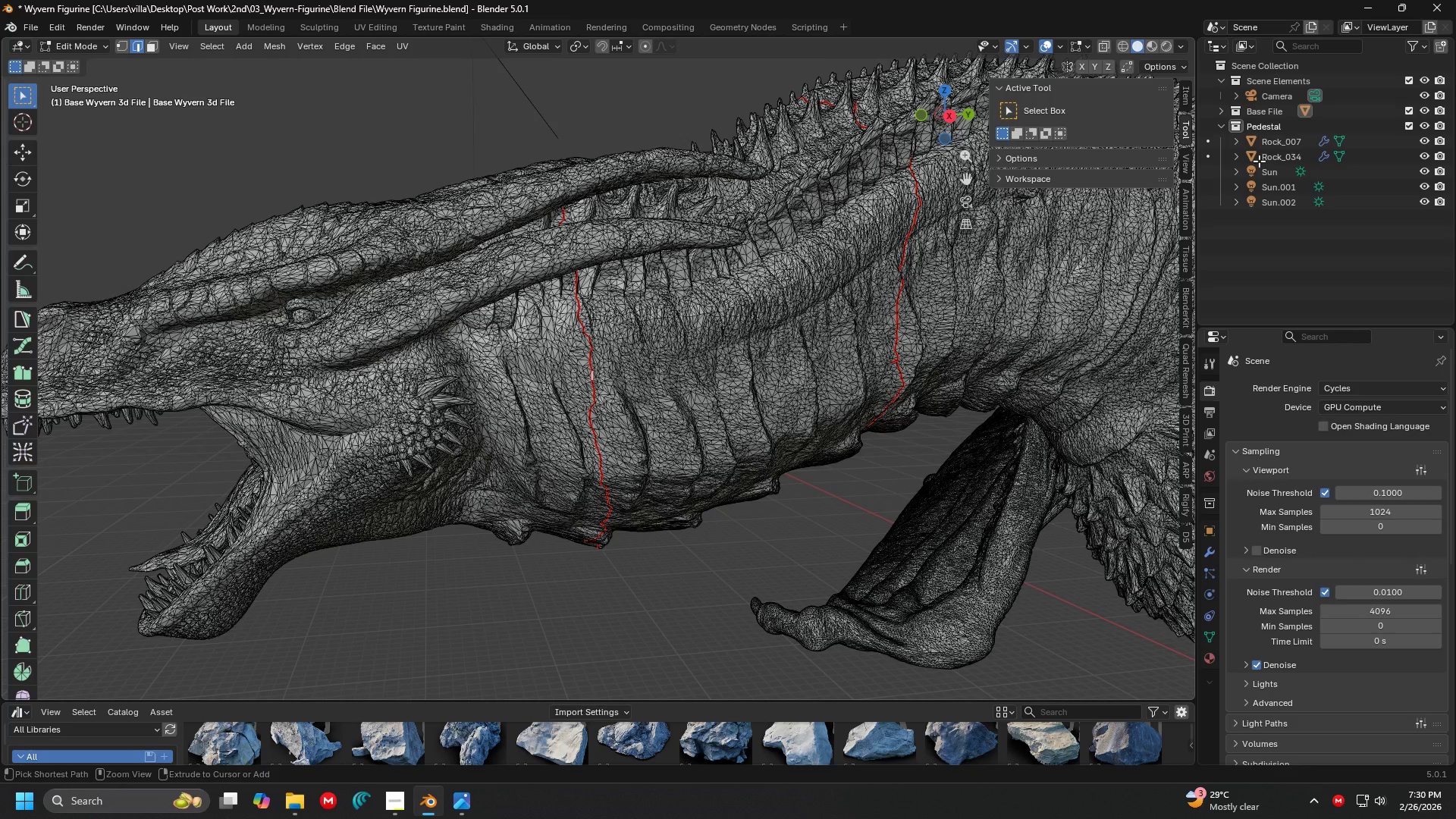 
key(Control+Z)
 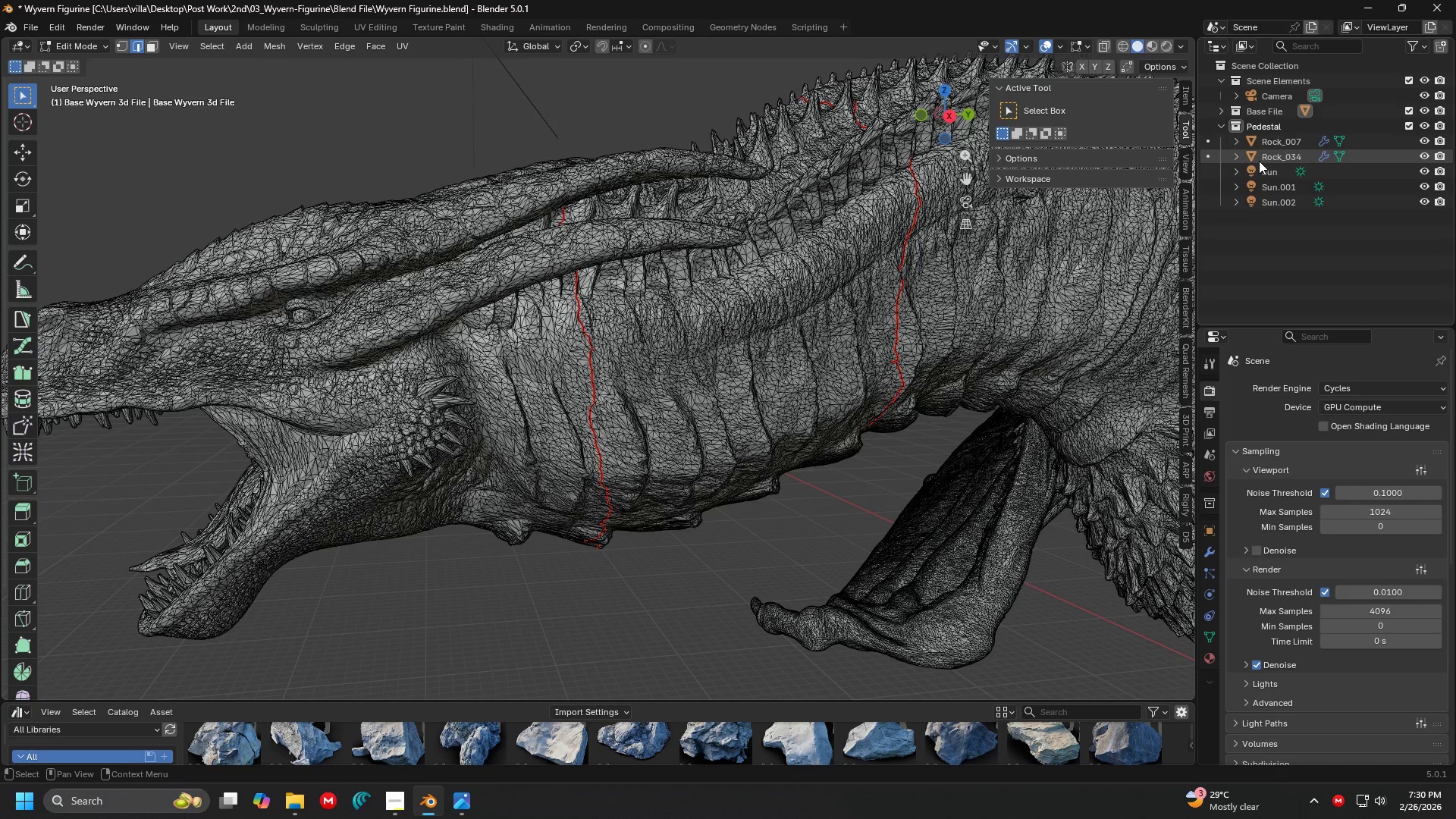 
key(Control+Z)
 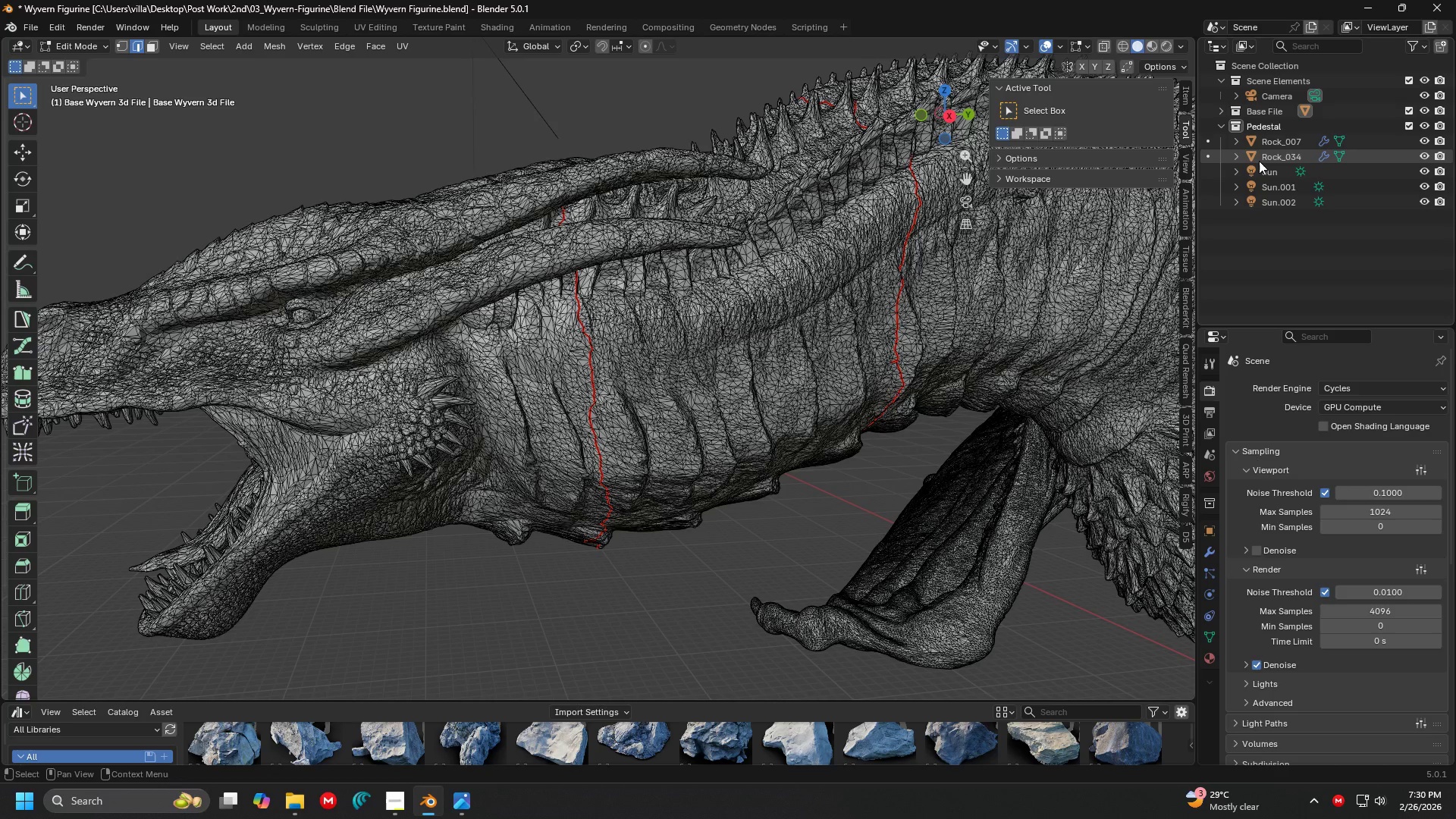 
key(Control+Z)
 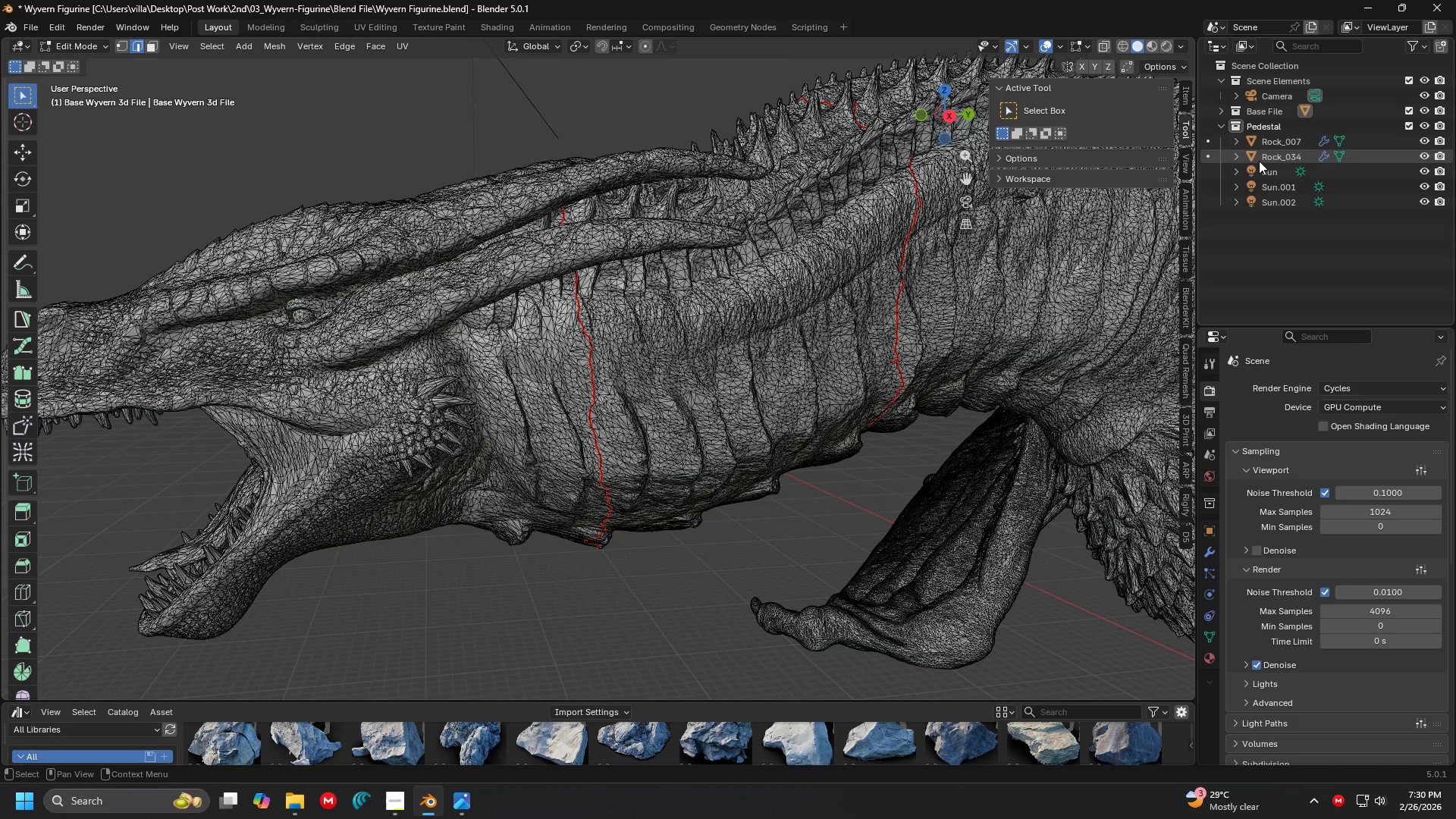 
wait(12.08)
 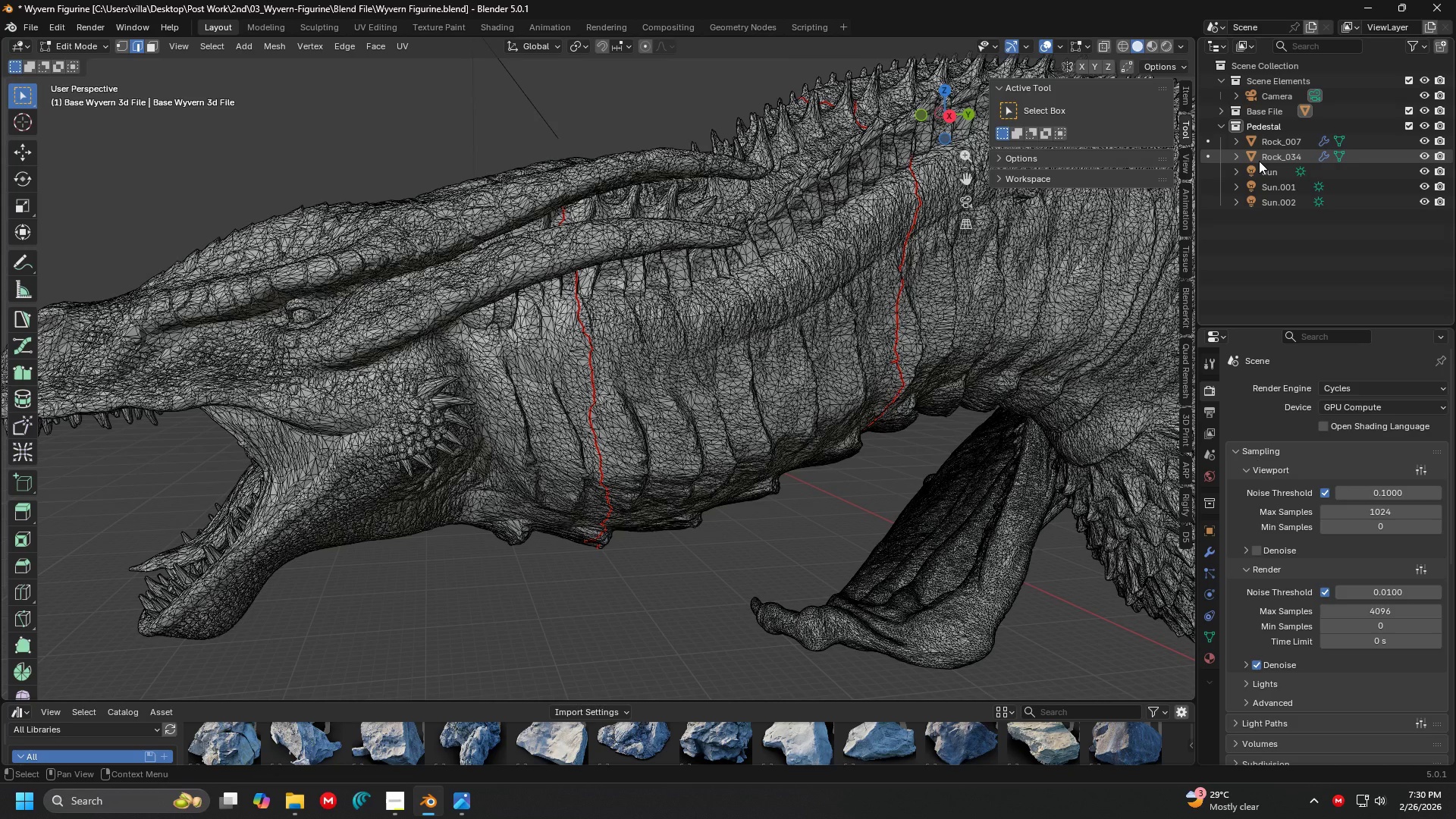 
key(Control+Z)
 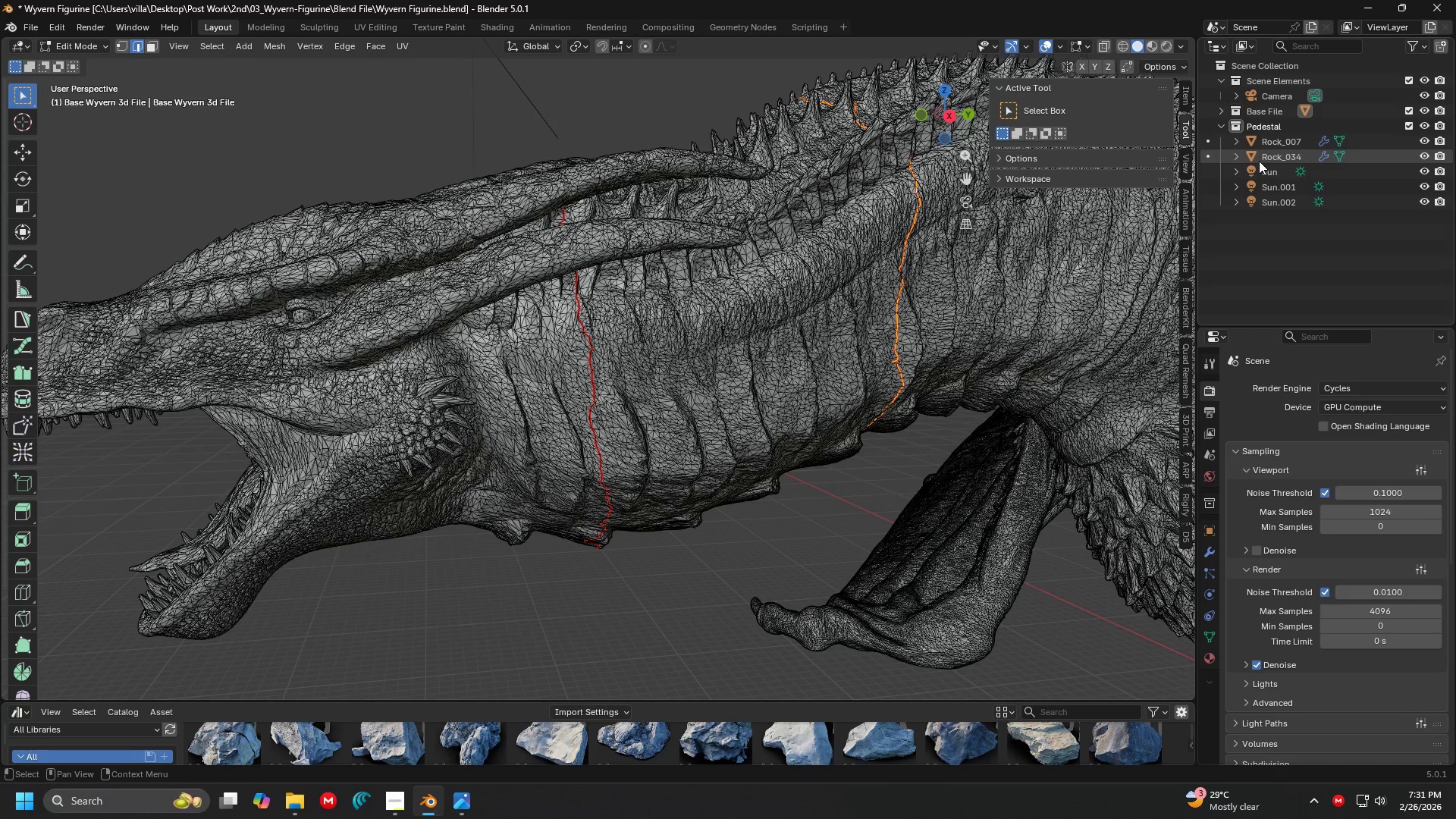 
key(Control+Z)
 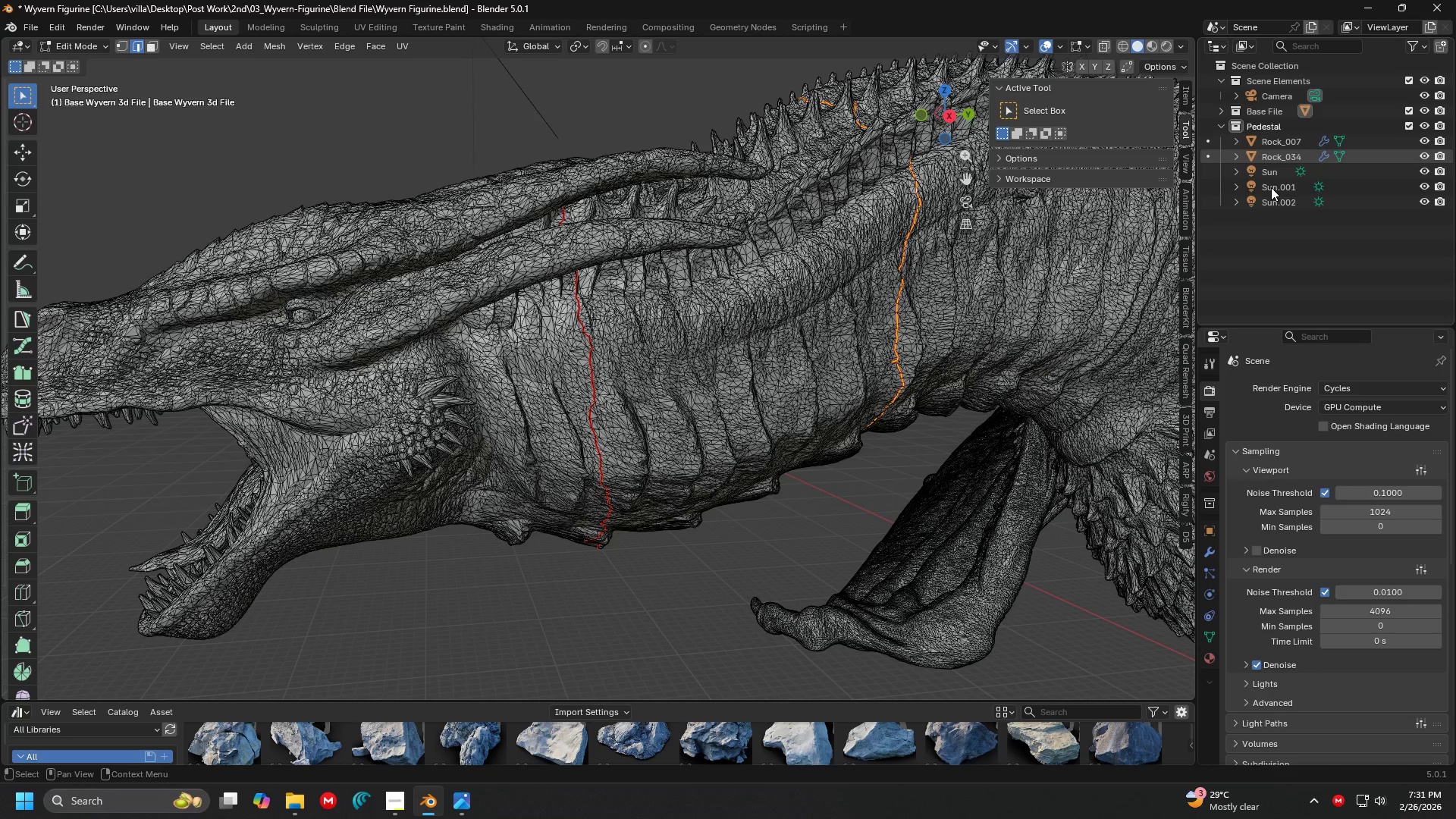 
wait(20.83)
 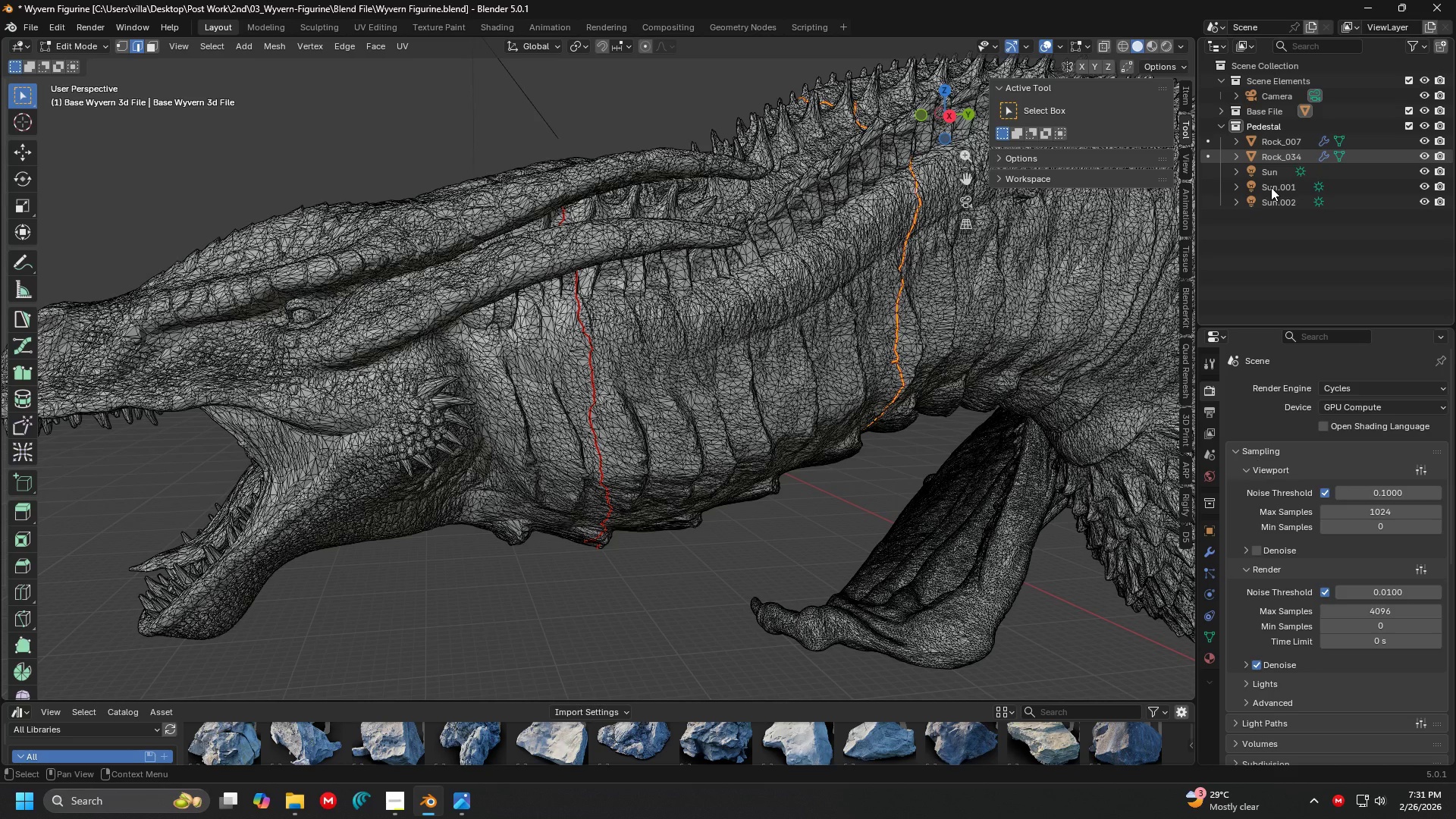 
left_click([858, 527])
 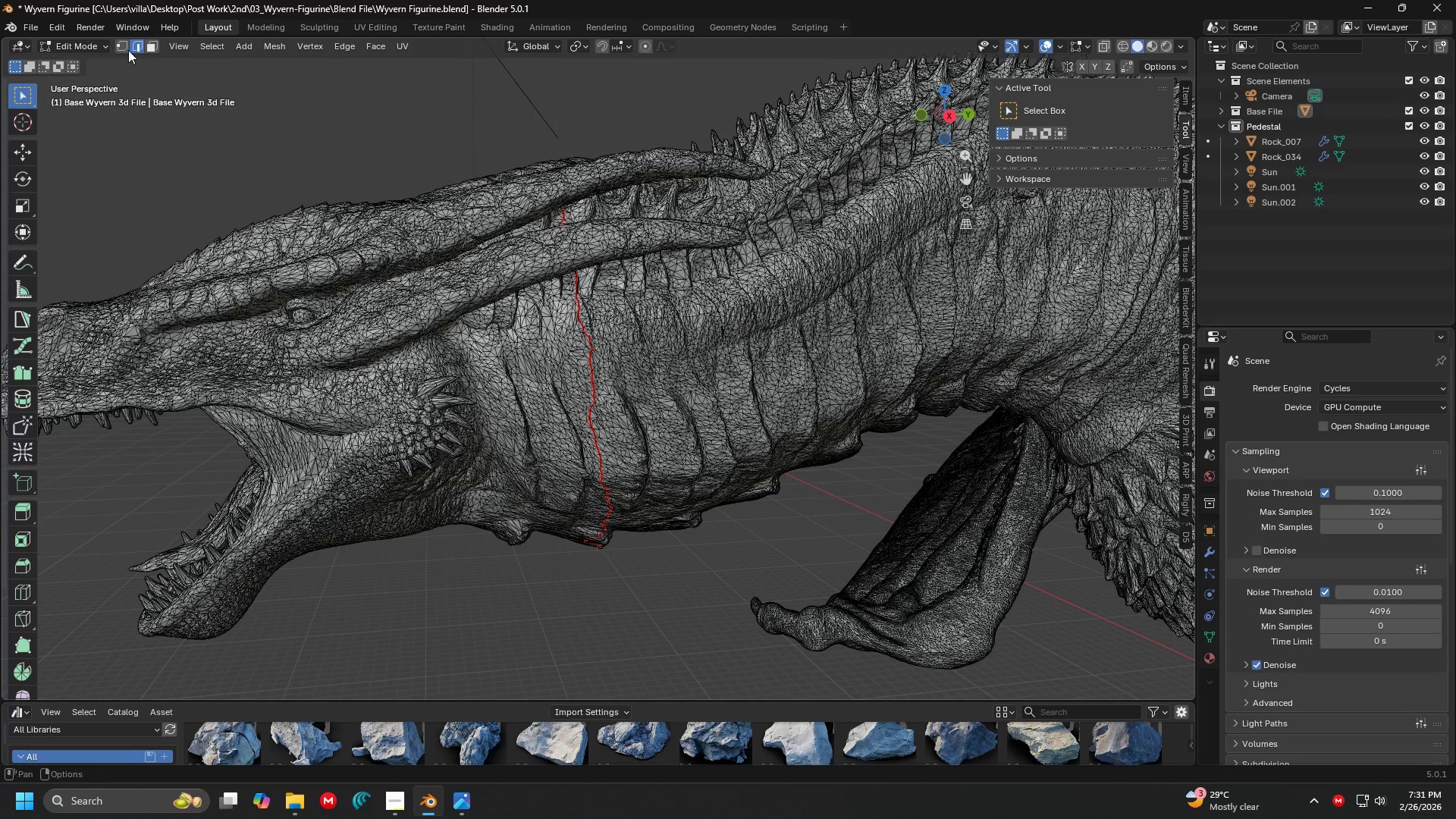 
left_click([107, 44])
 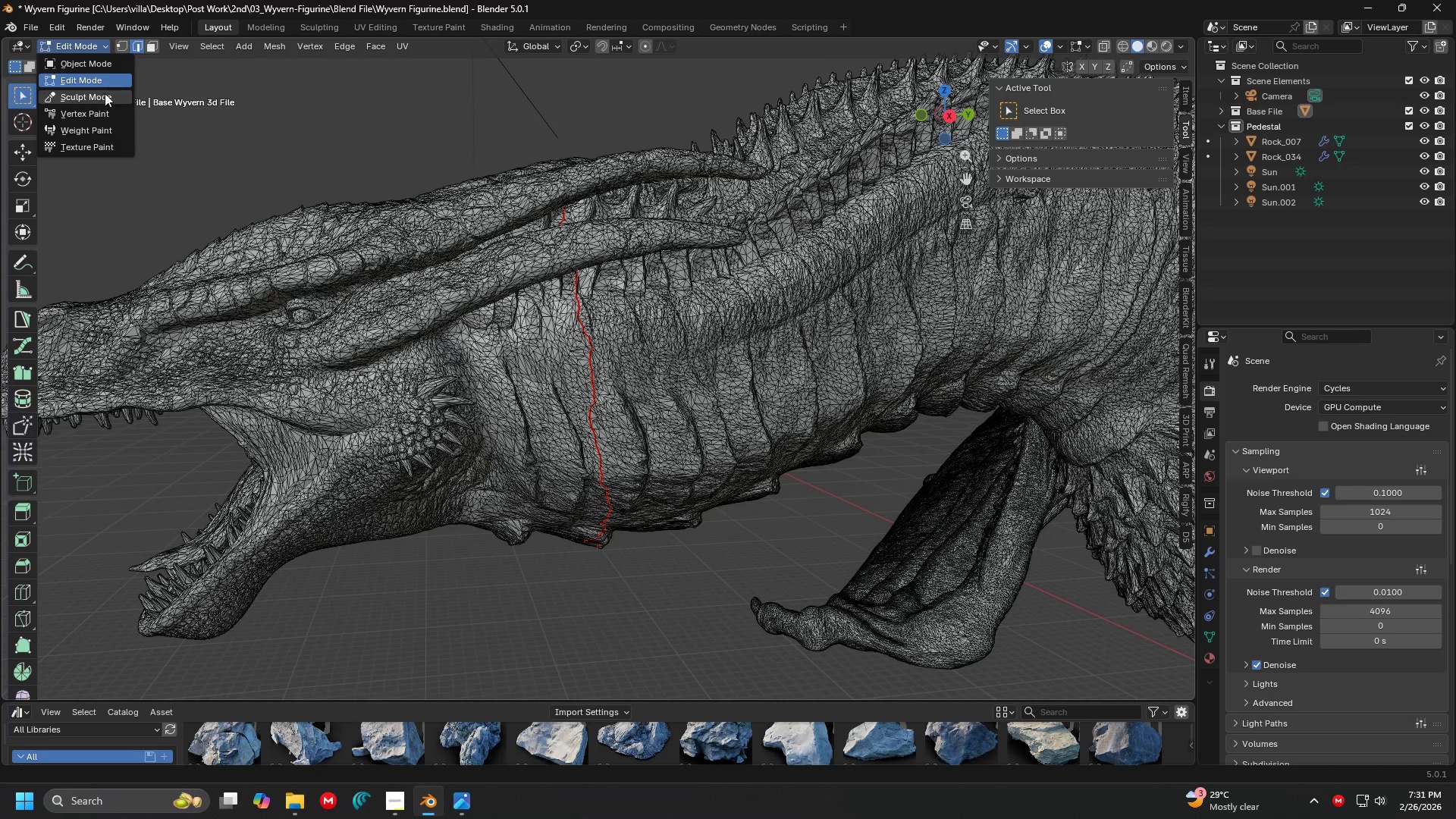 
left_click([105, 94])
 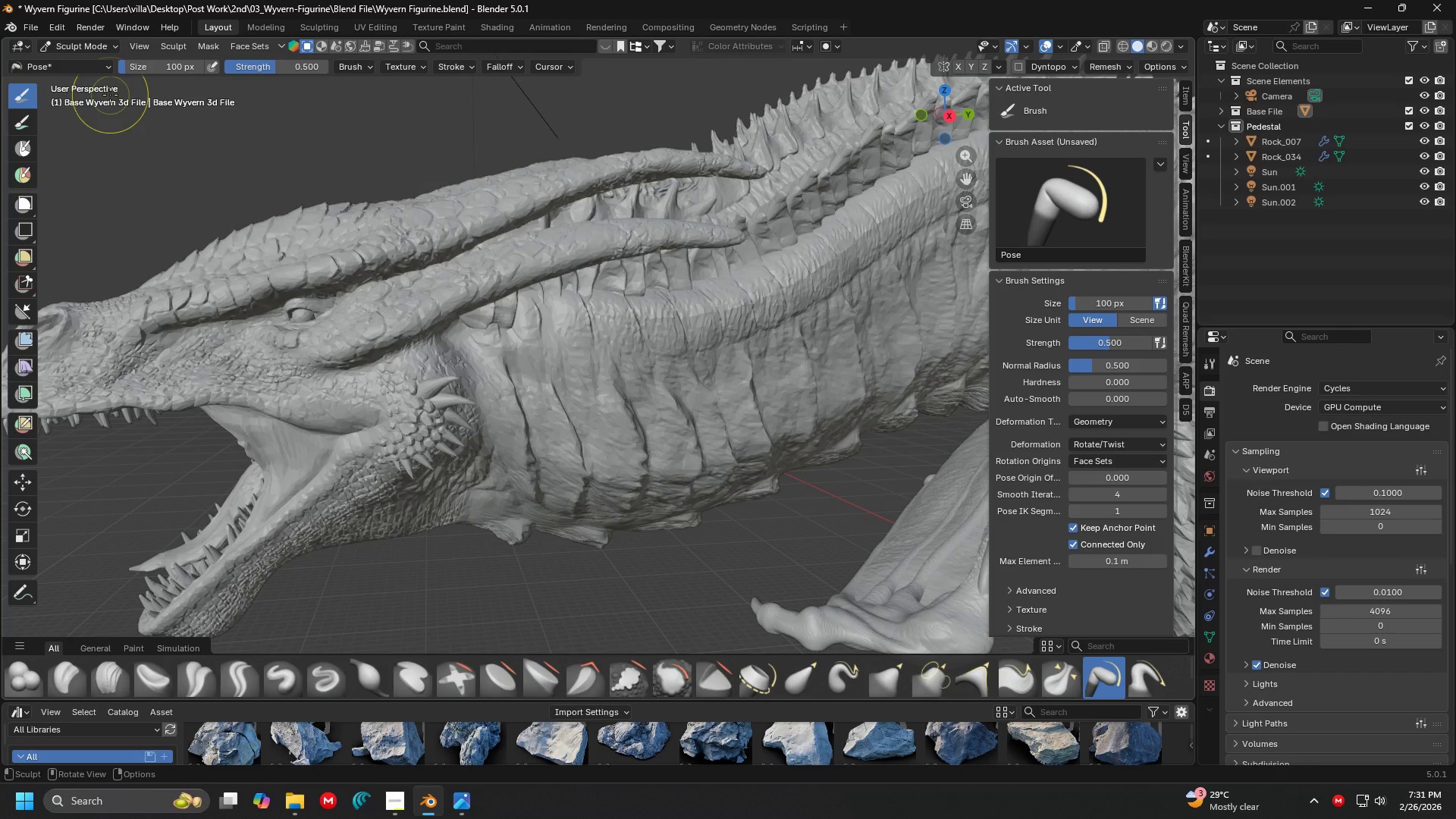 
wait(8.62)
 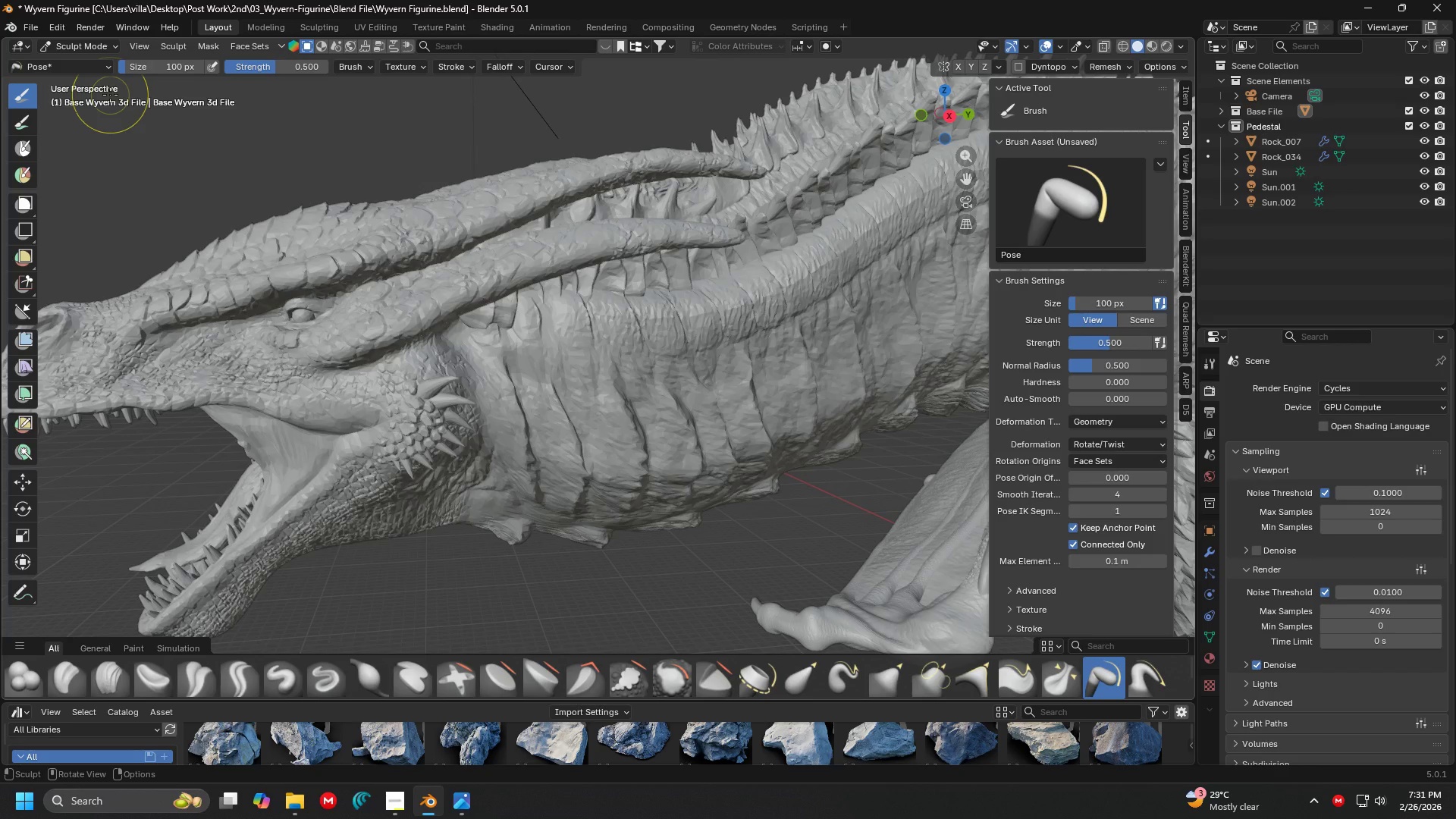 
left_click([247, 43])
 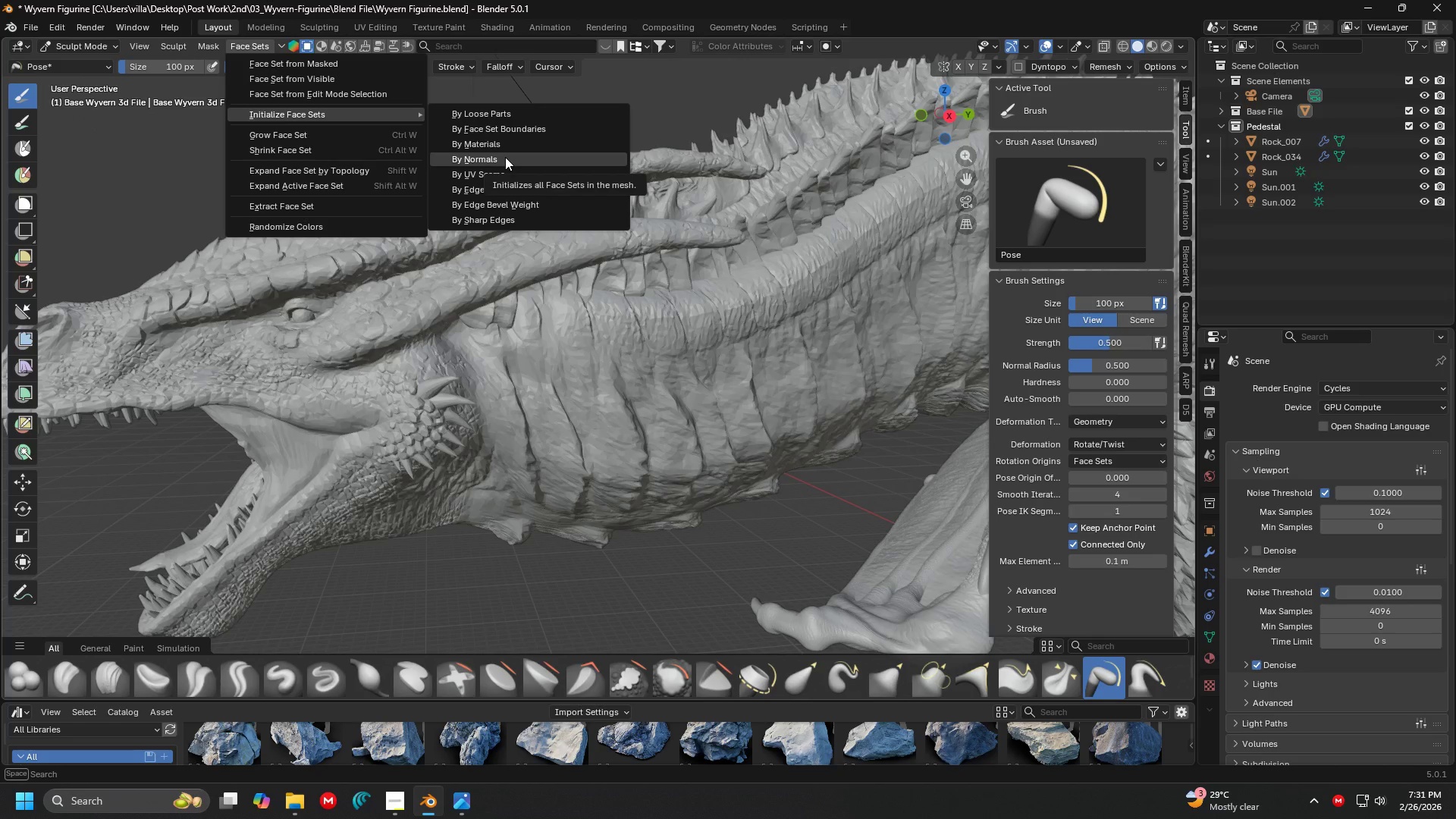 
left_click([520, 174])
 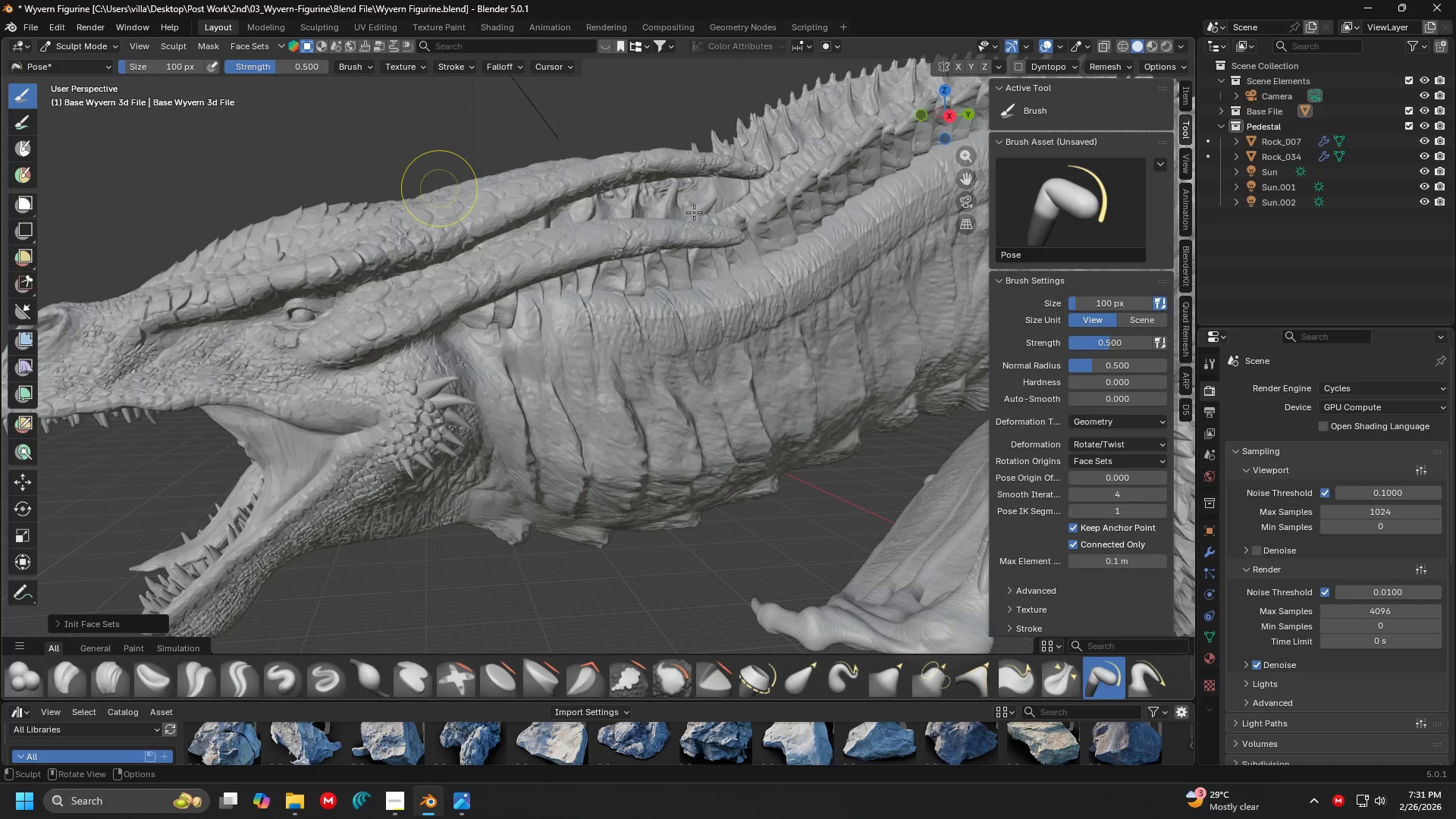 
wait(8.72)
 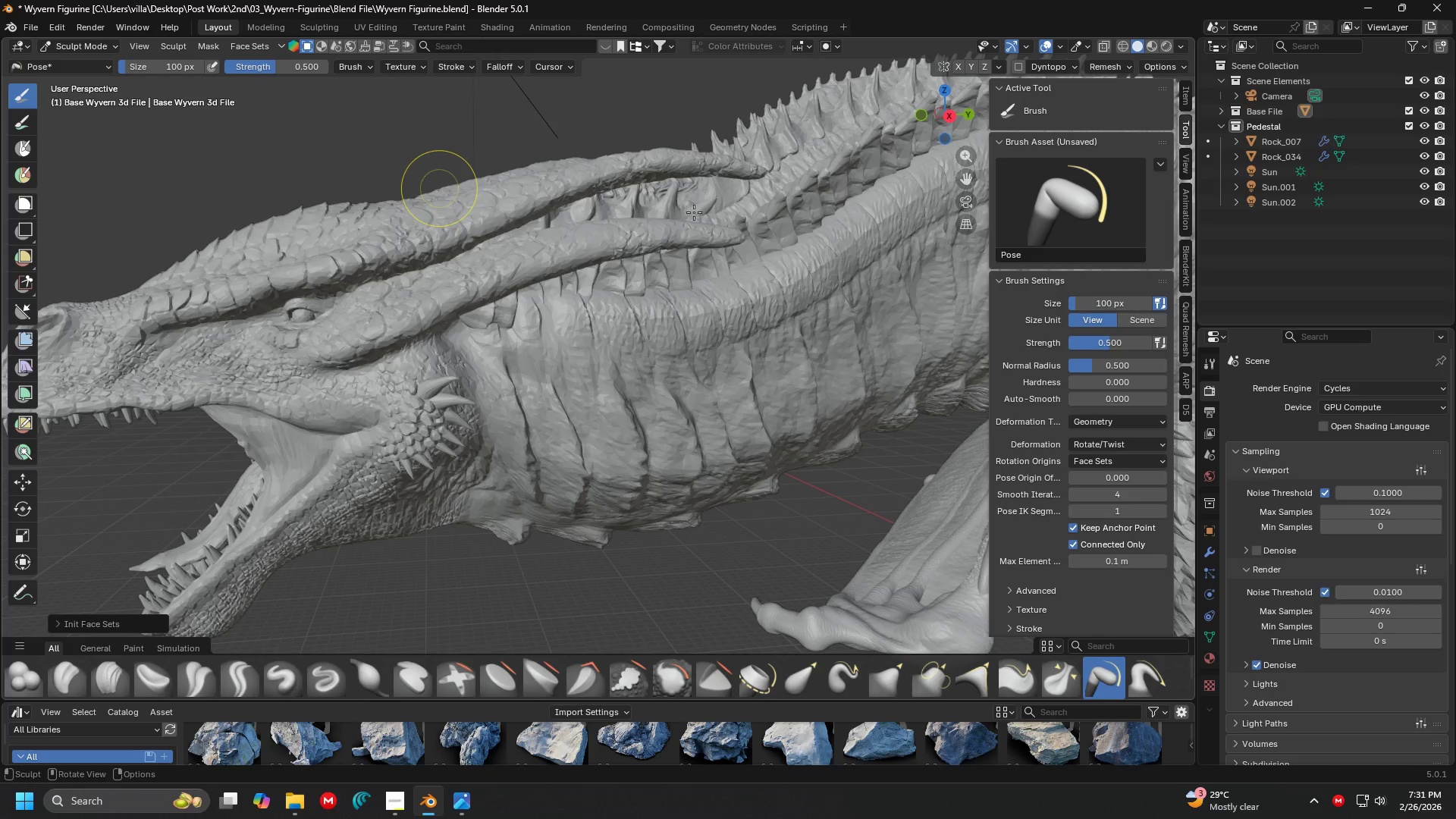 
key(Escape)
 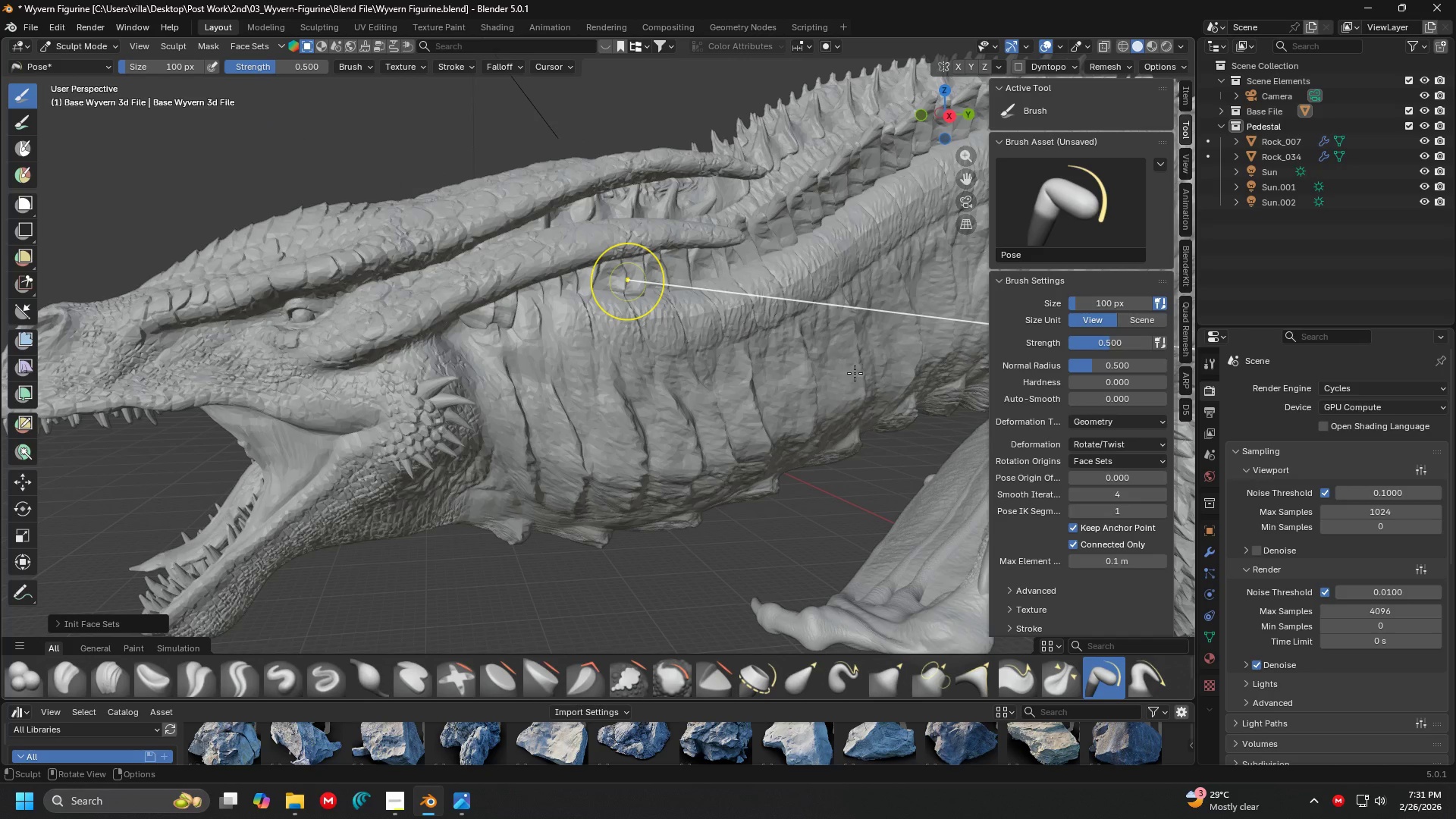 
scroll: coordinate [840, 369], scroll_direction: down, amount: 10.0
 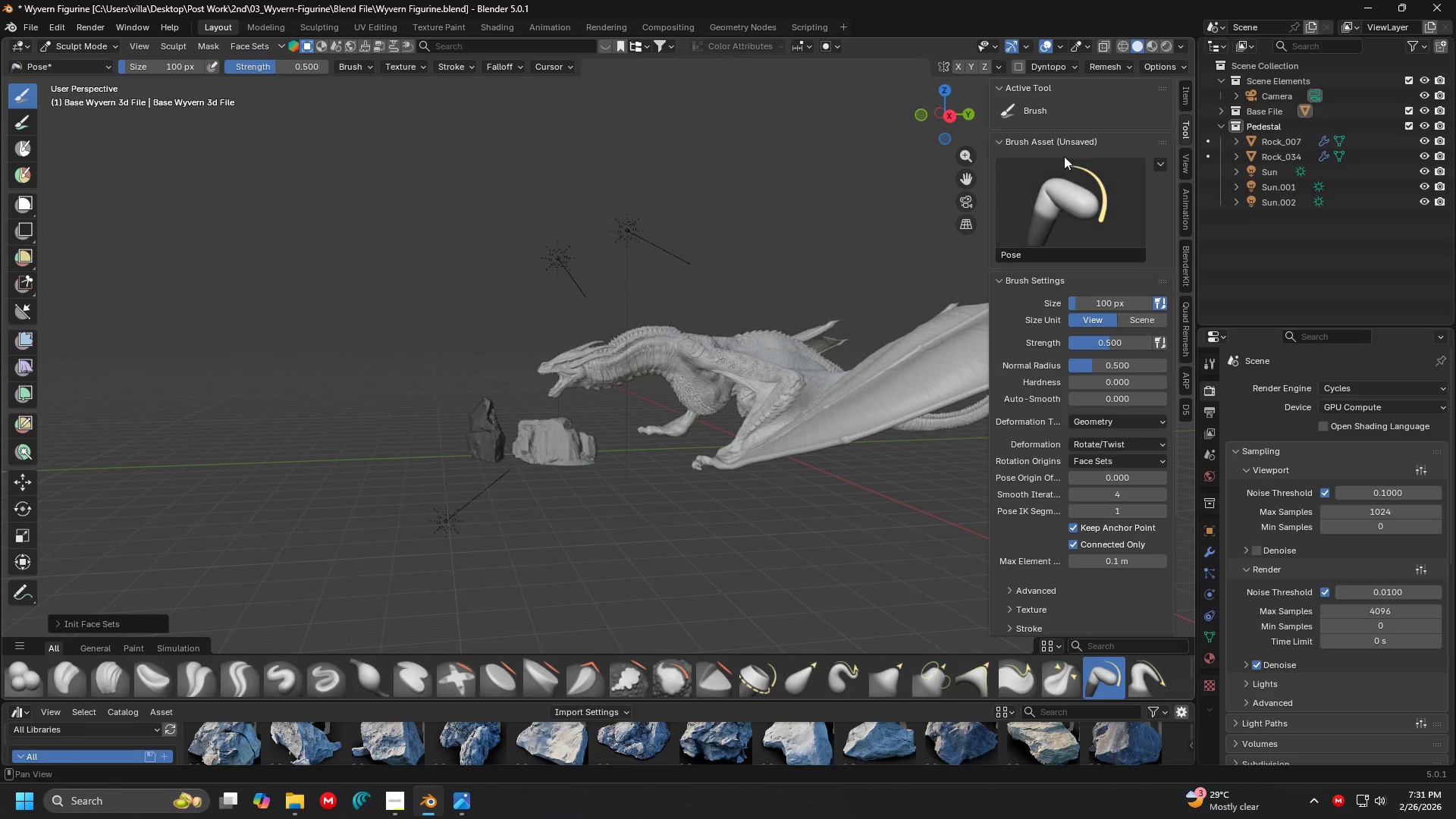 
scroll: coordinate [808, 278], scroll_direction: up, amount: 8.0
 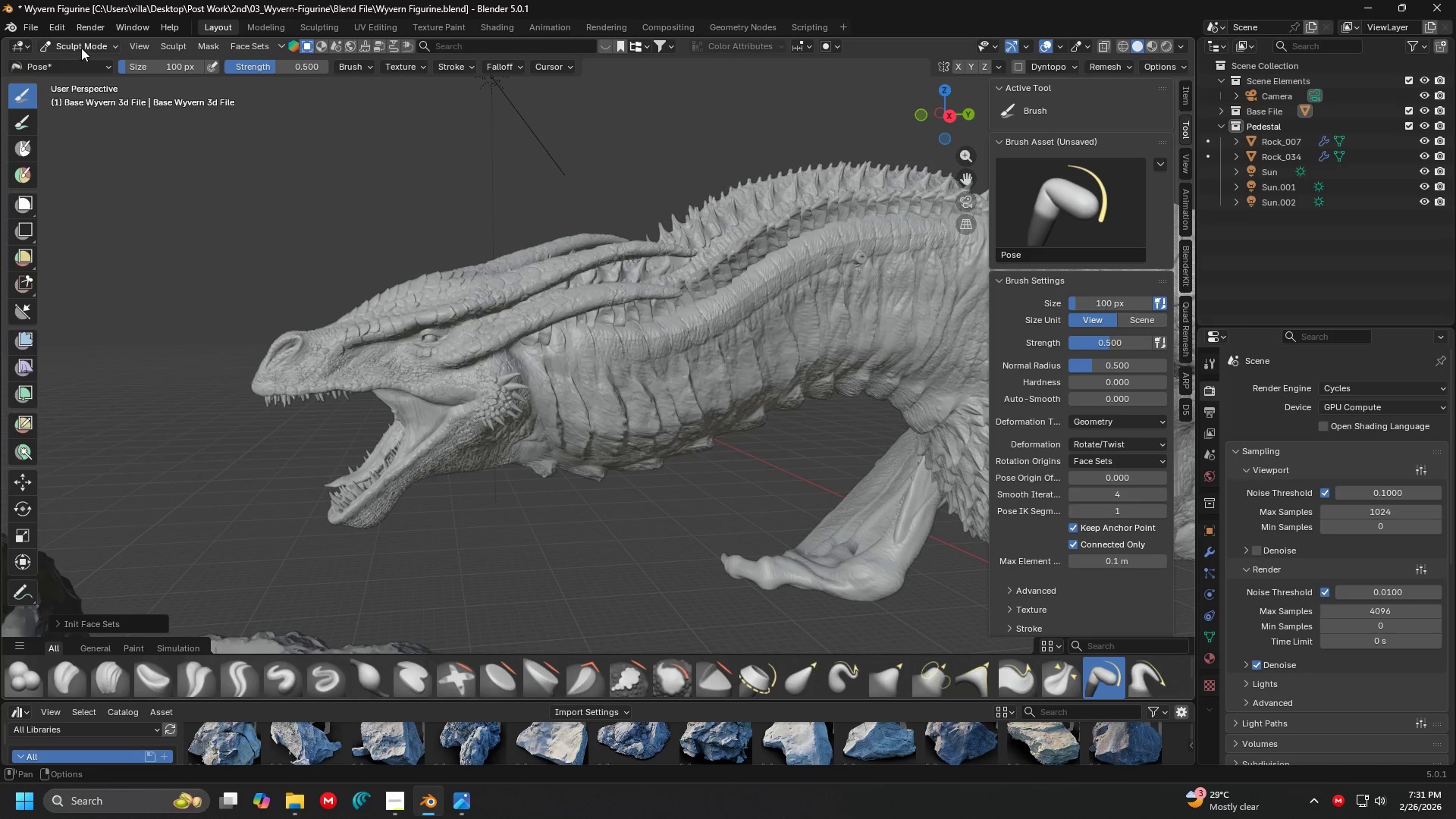 
double_click([93, 58])
 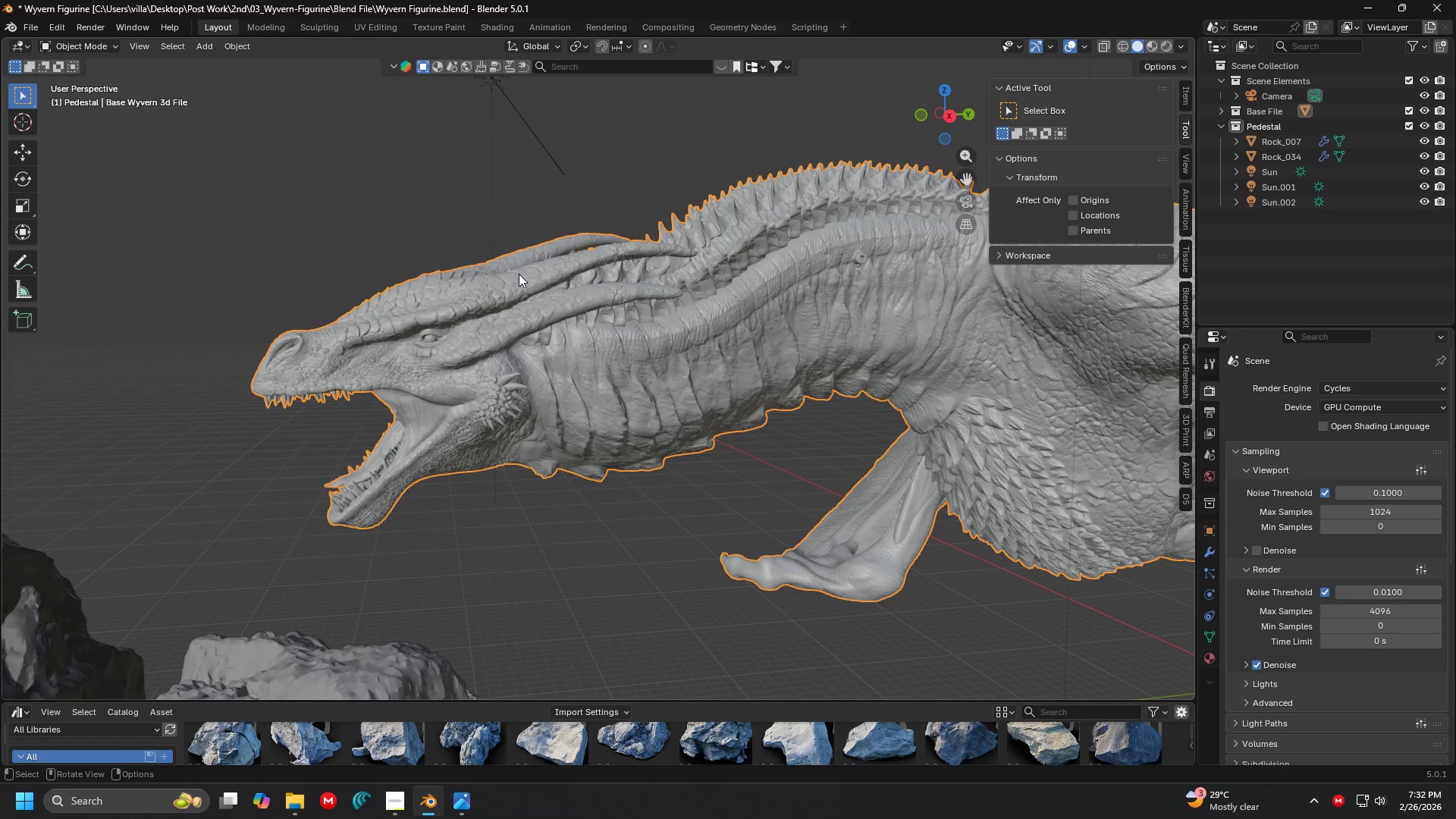 
wait(6.47)
 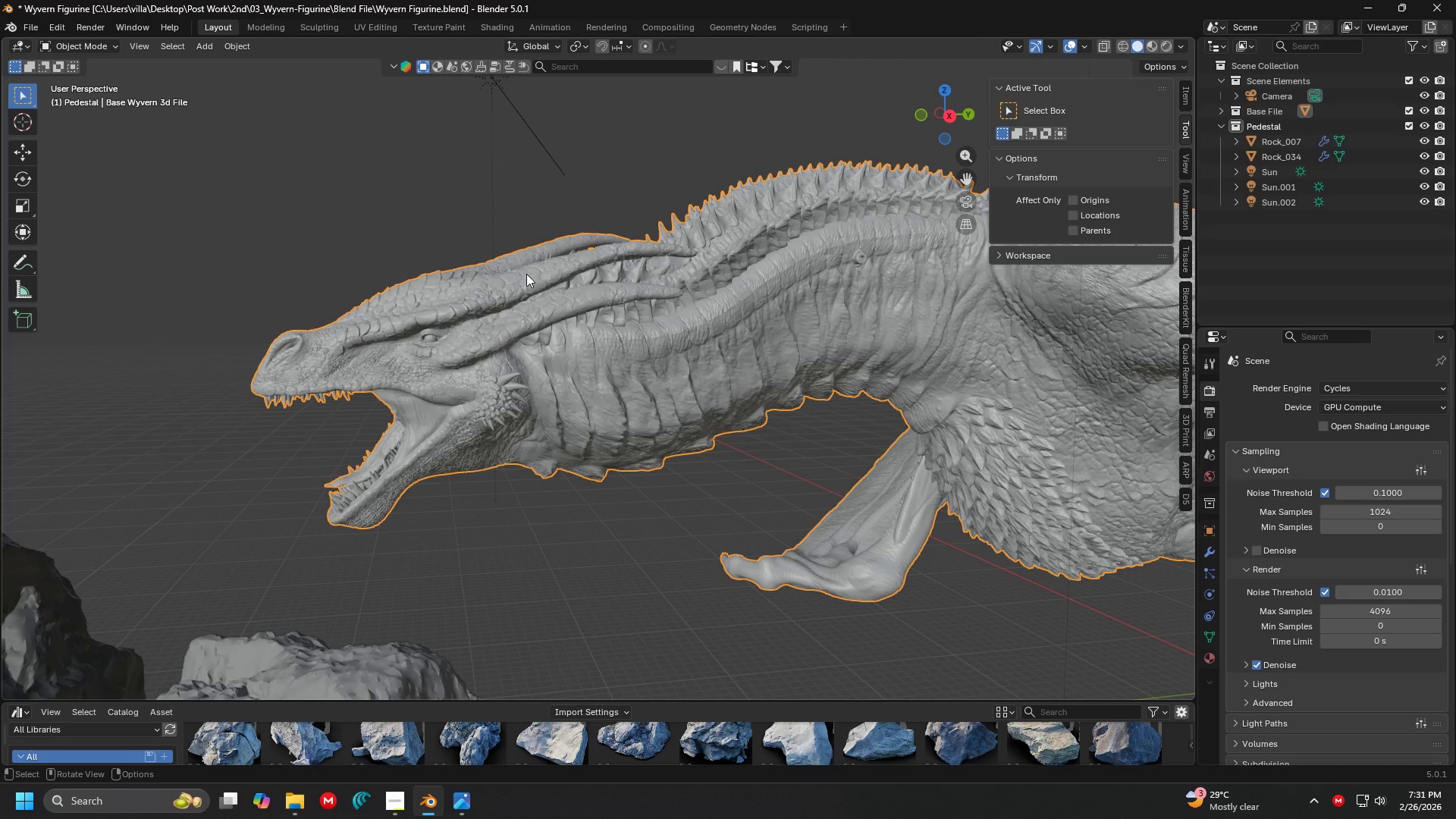 
left_click([391, 797])